 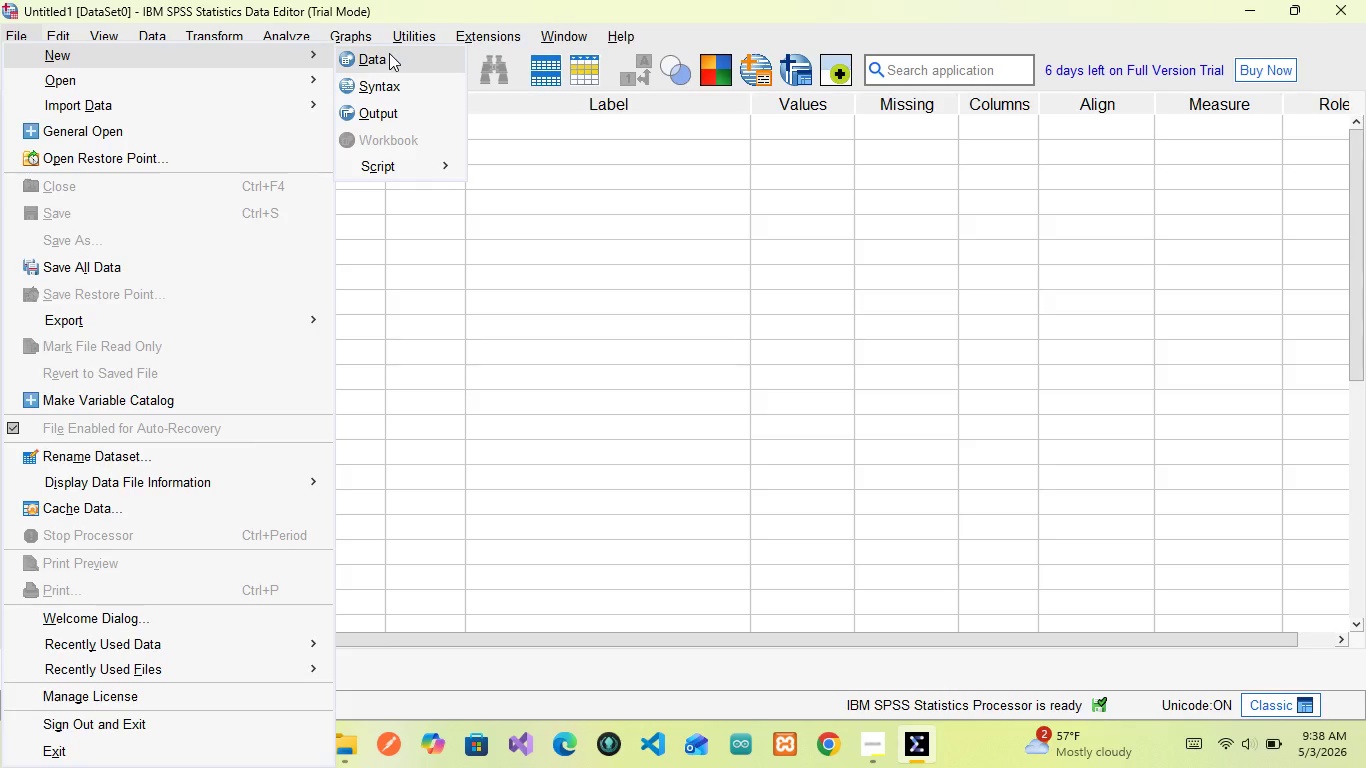 
left_click([397, 140])
 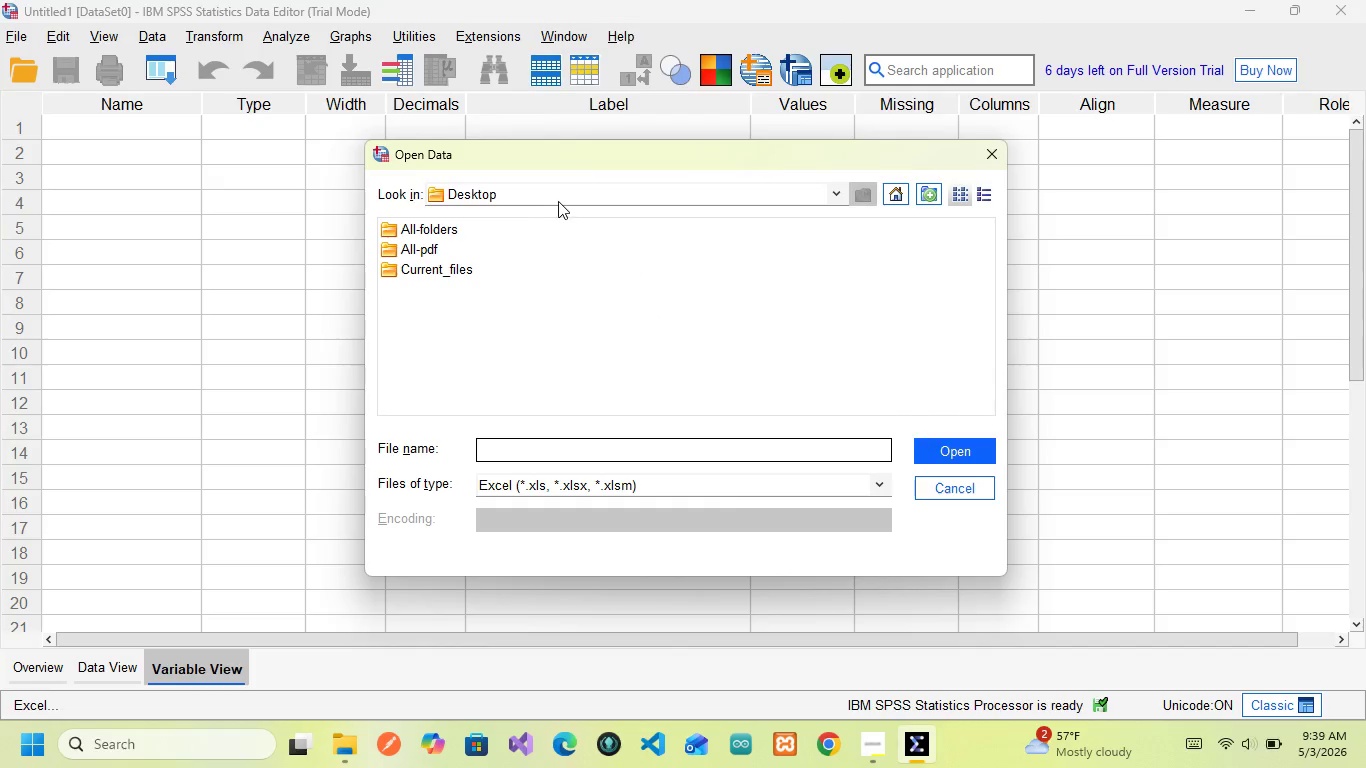 
left_click([540, 191])
 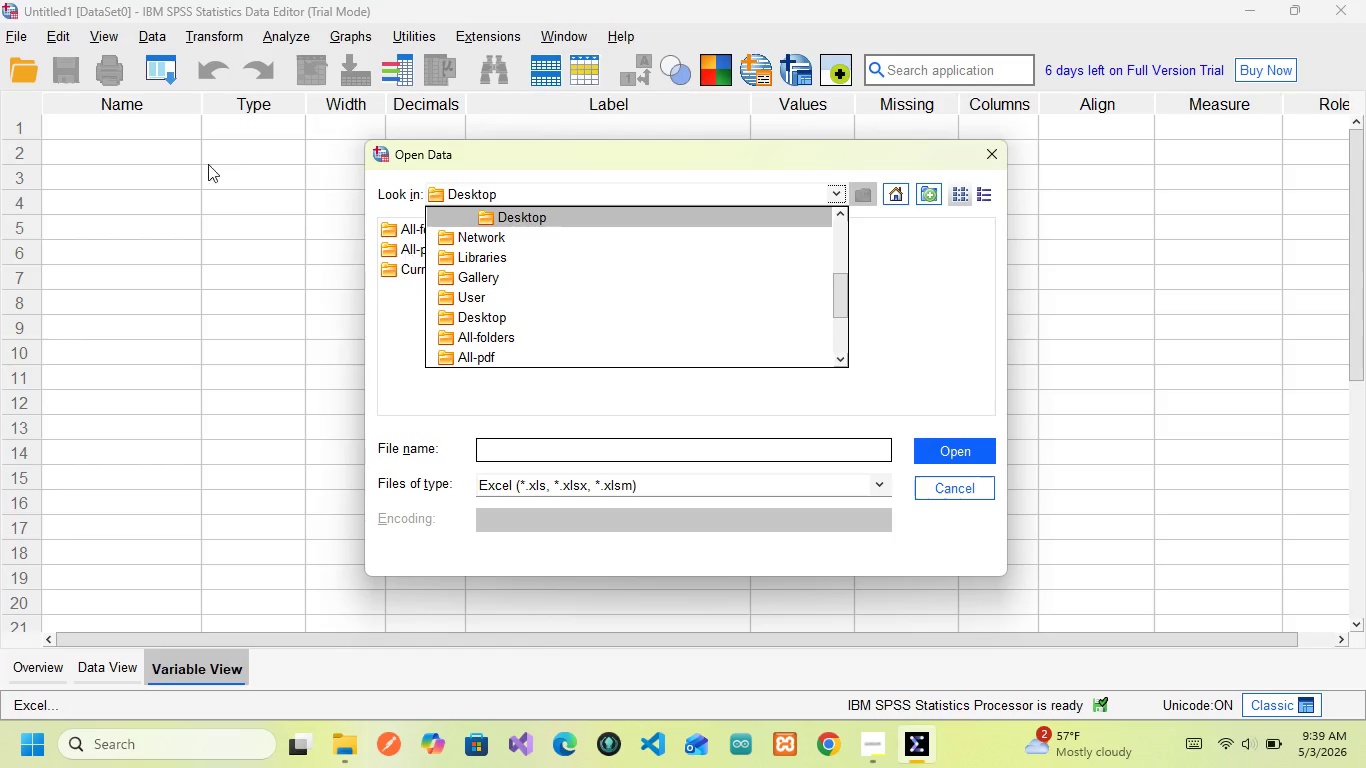 
left_click([152, 151])
 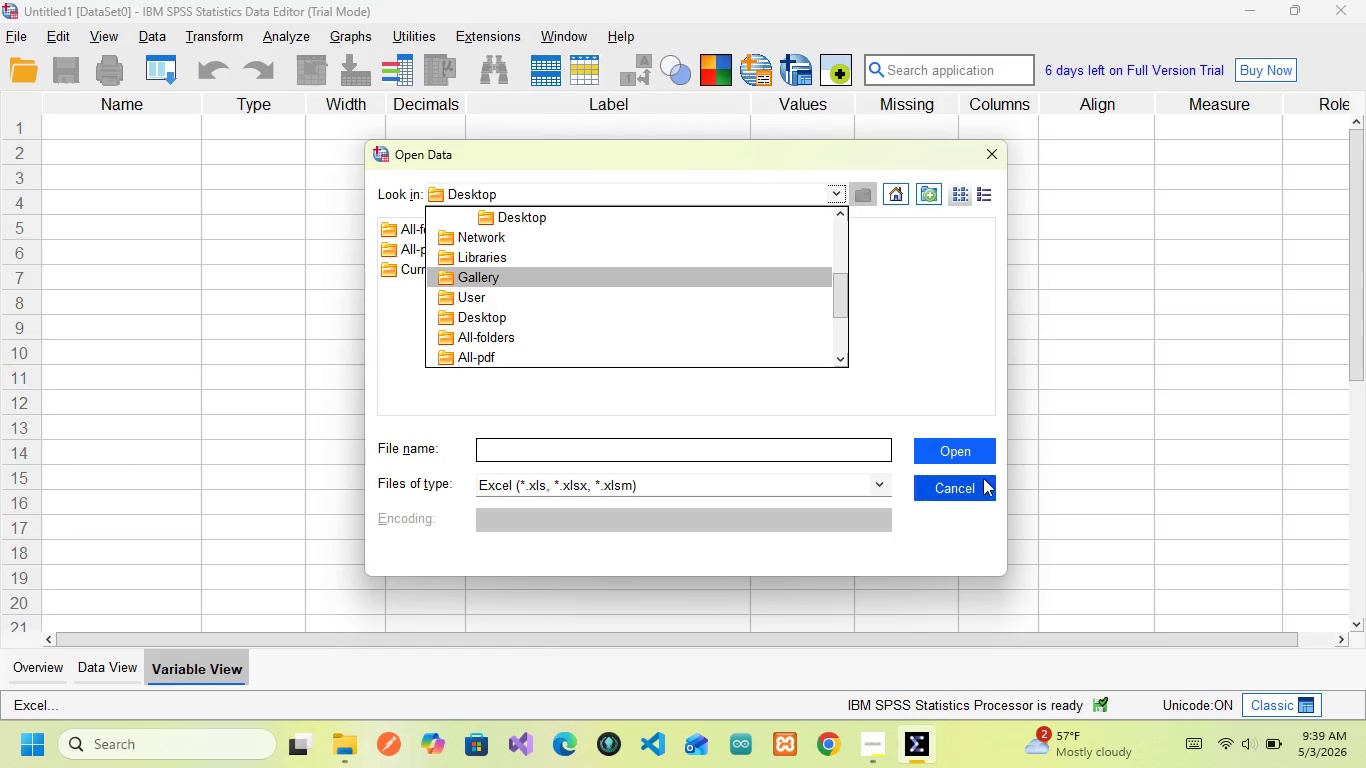 
left_click([976, 481])
 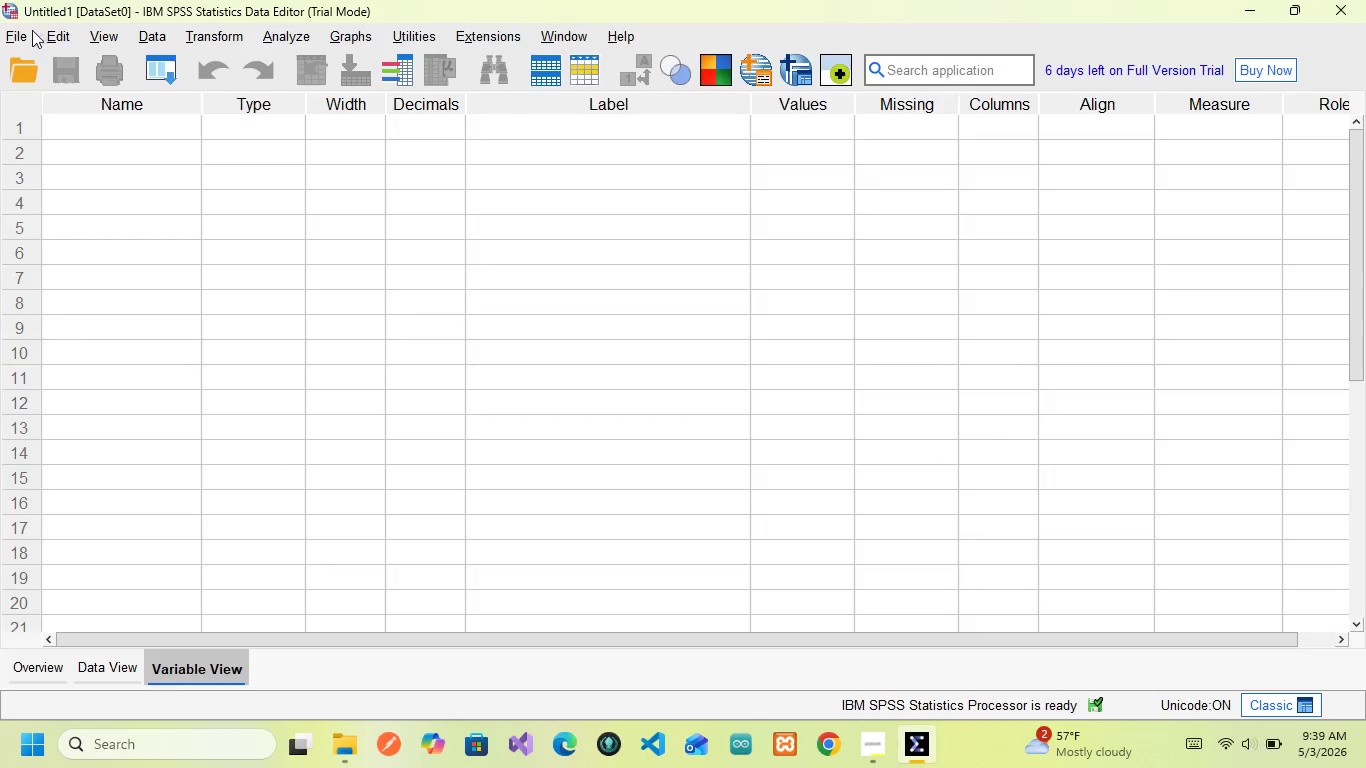 
left_click([19, 30])
 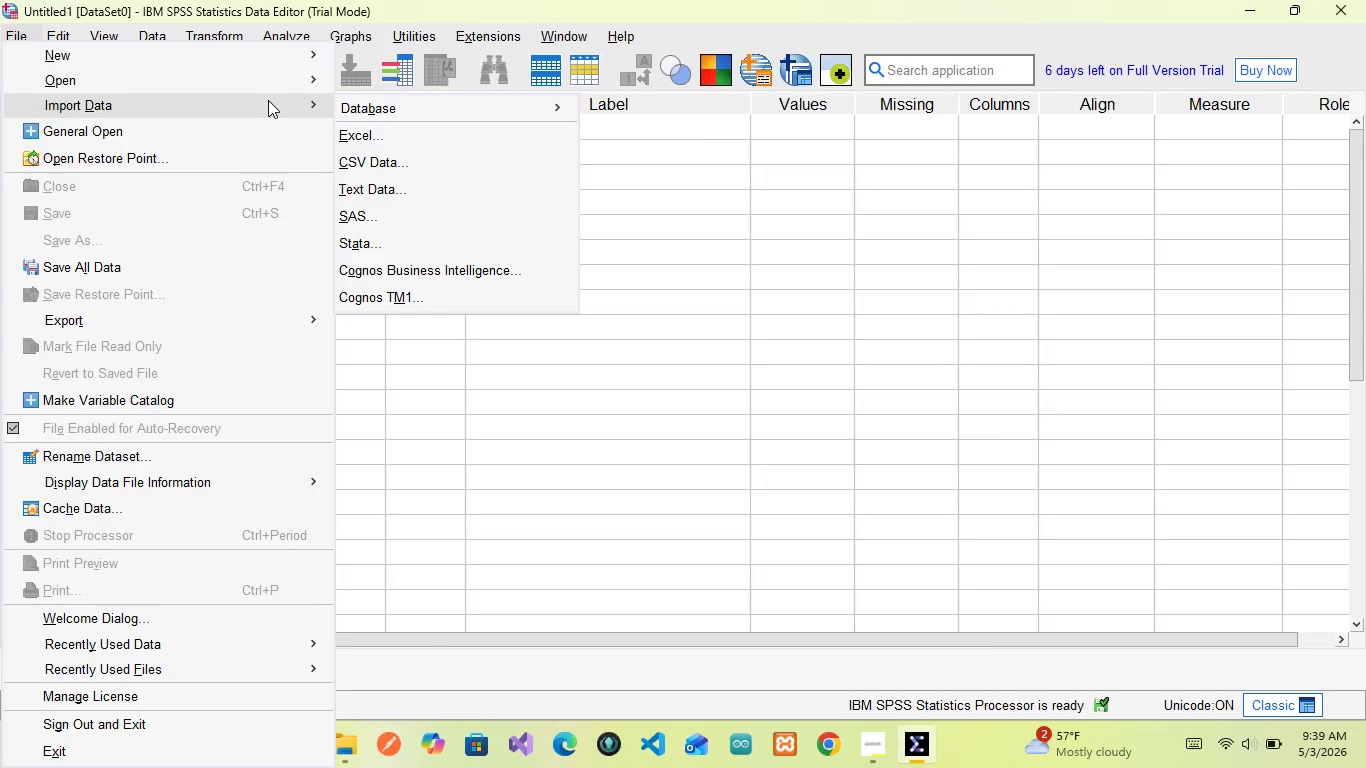 
left_click([382, 155])
 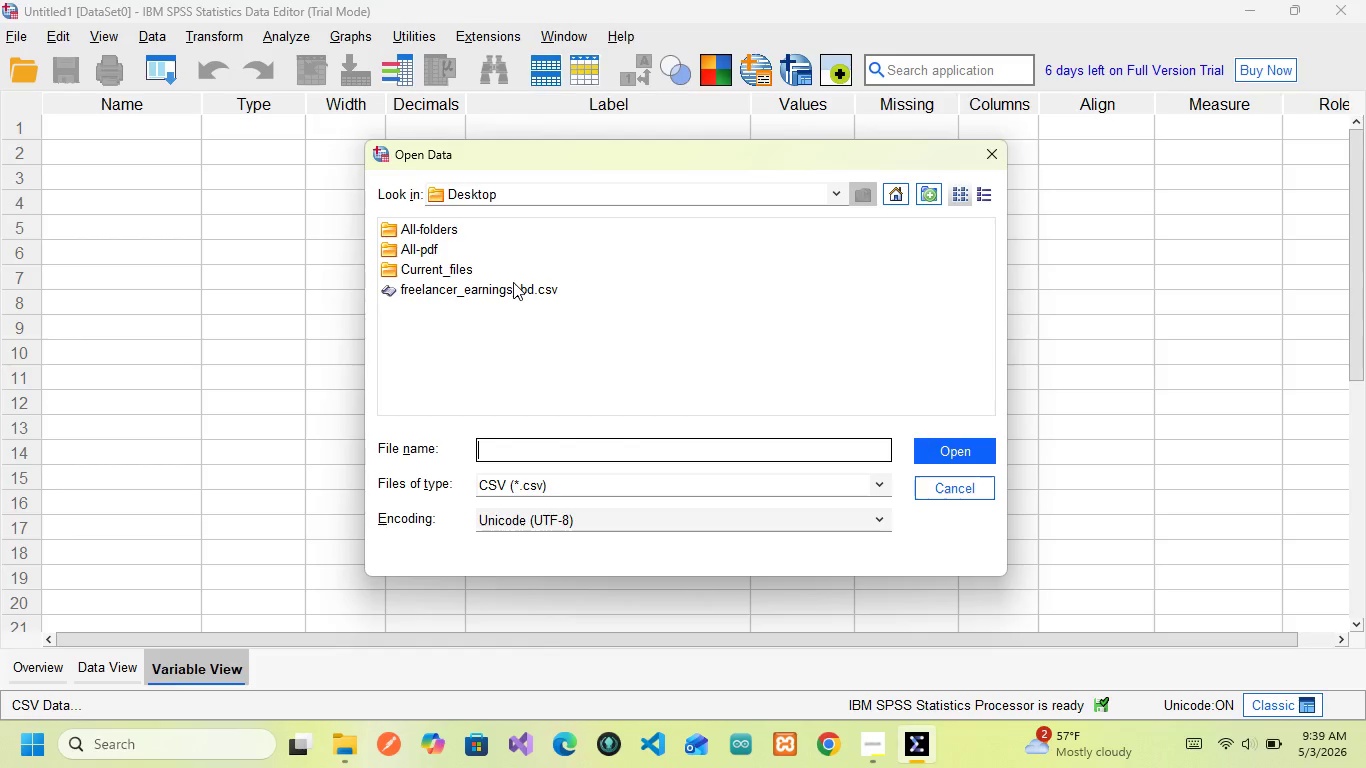 
left_click([507, 294])
 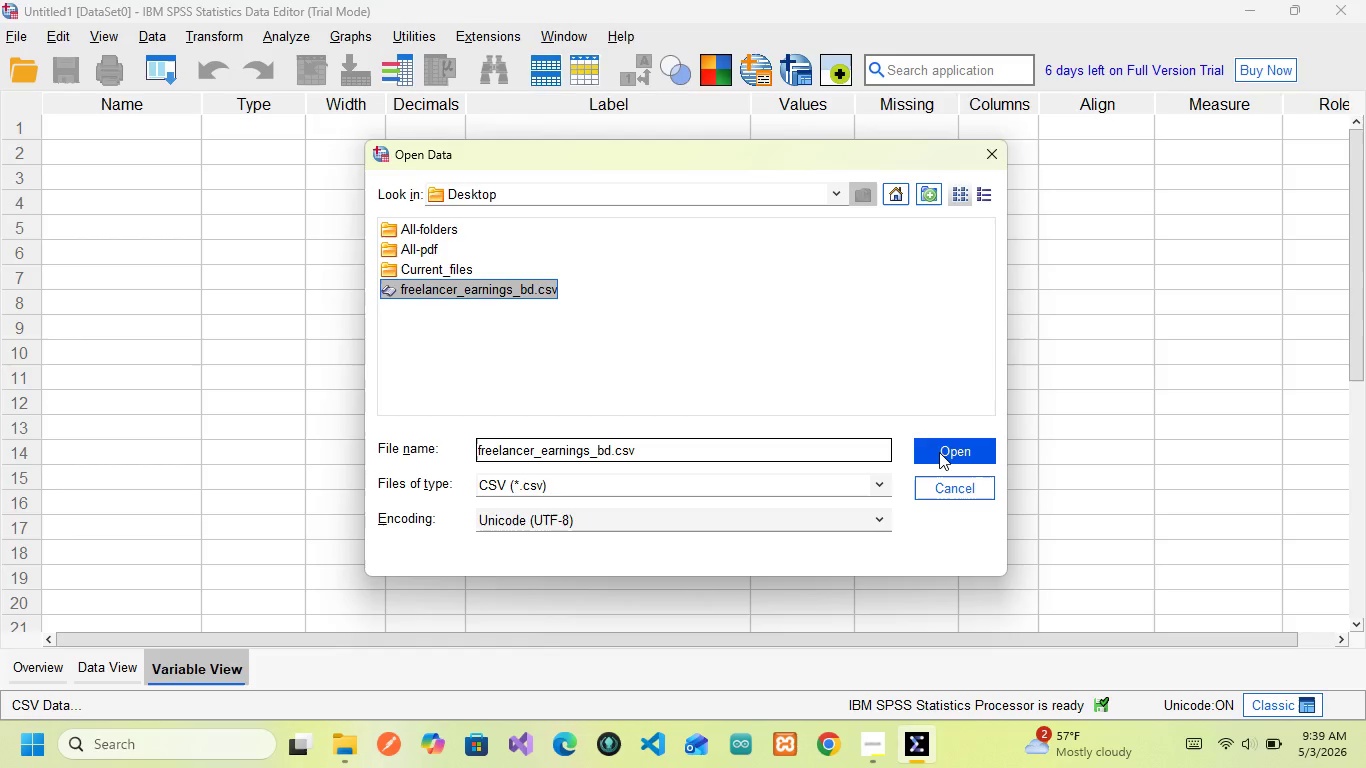 
left_click([940, 452])
 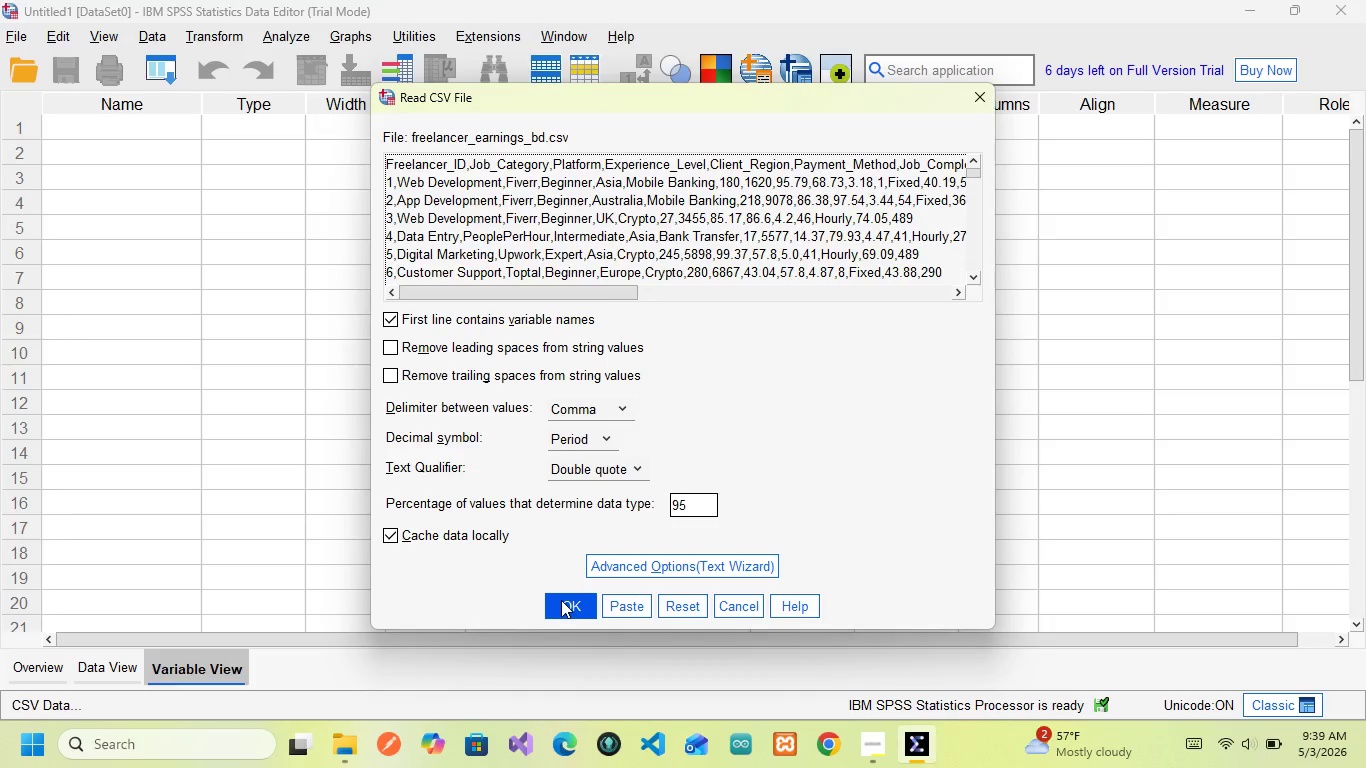 
wait(26.88)
 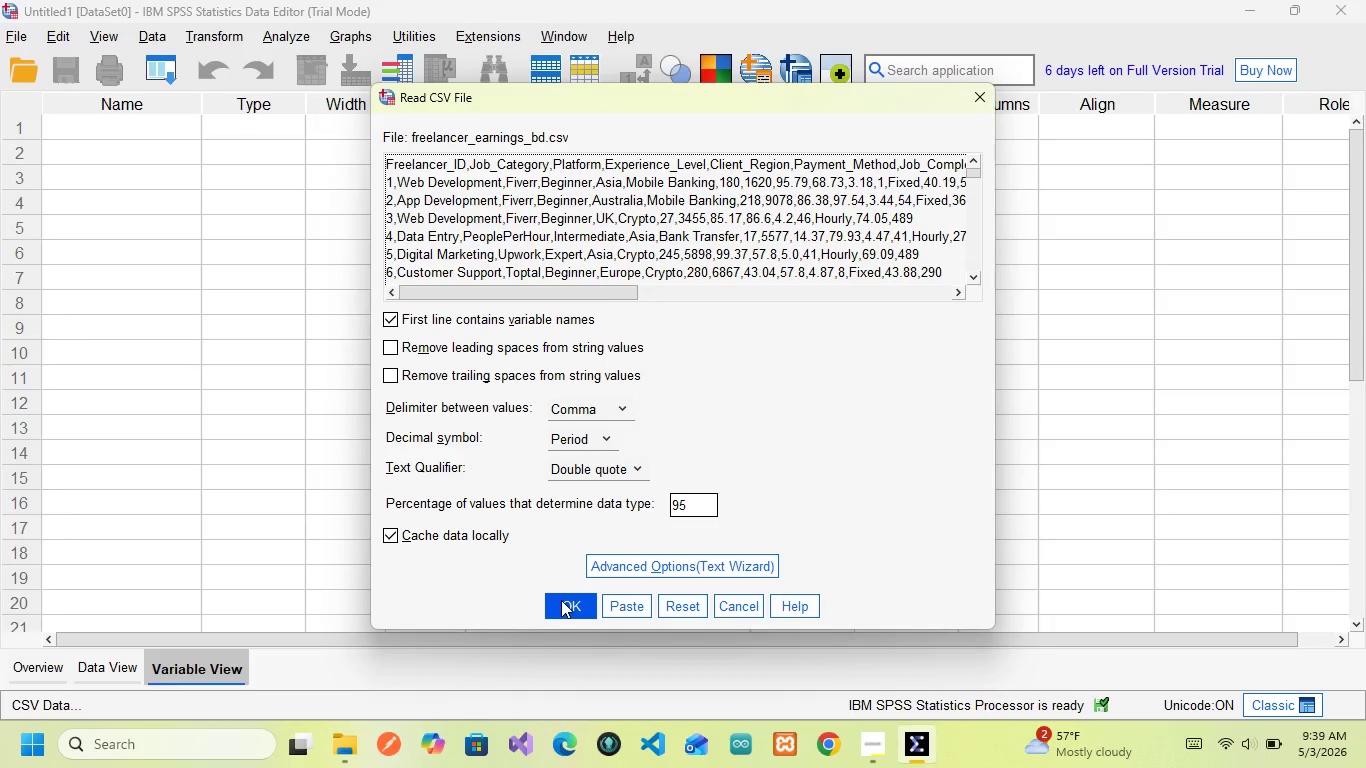 
left_click([572, 602])
 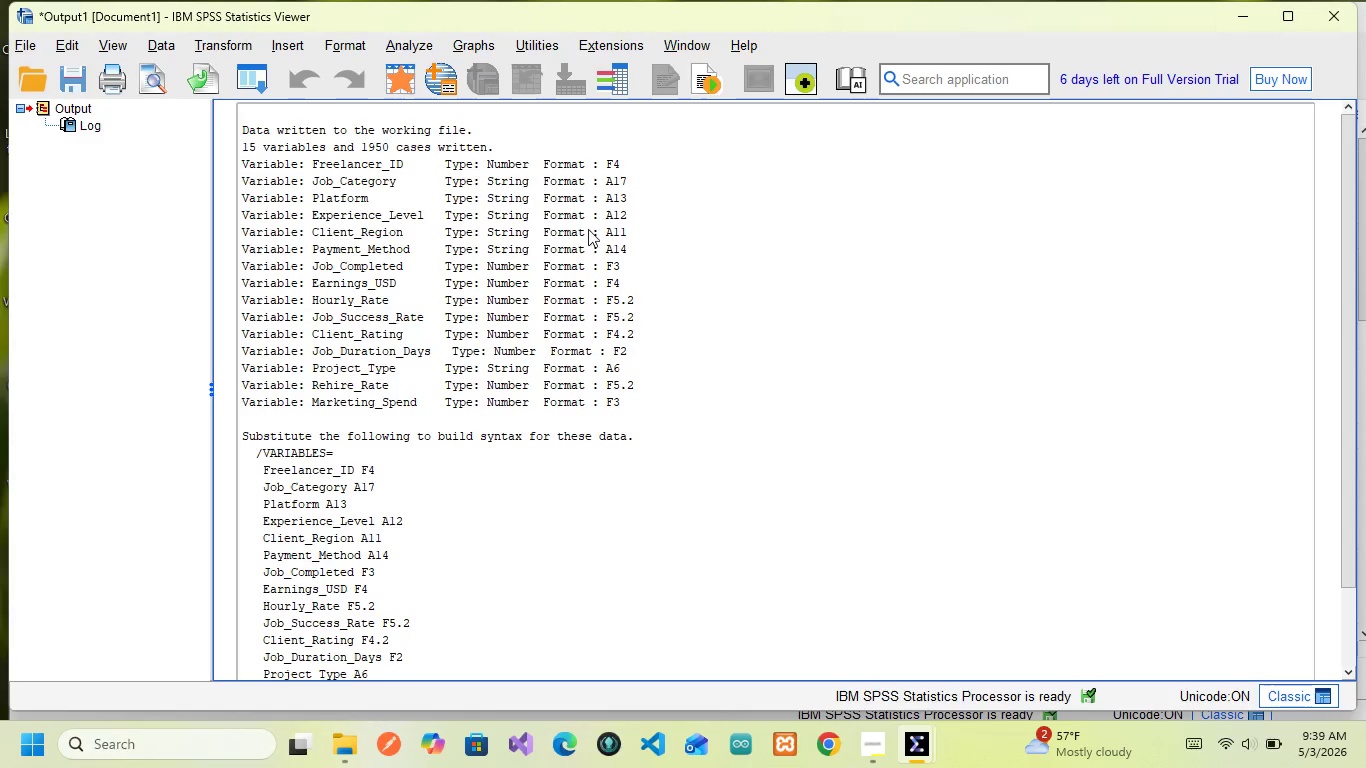 
wait(6.66)
 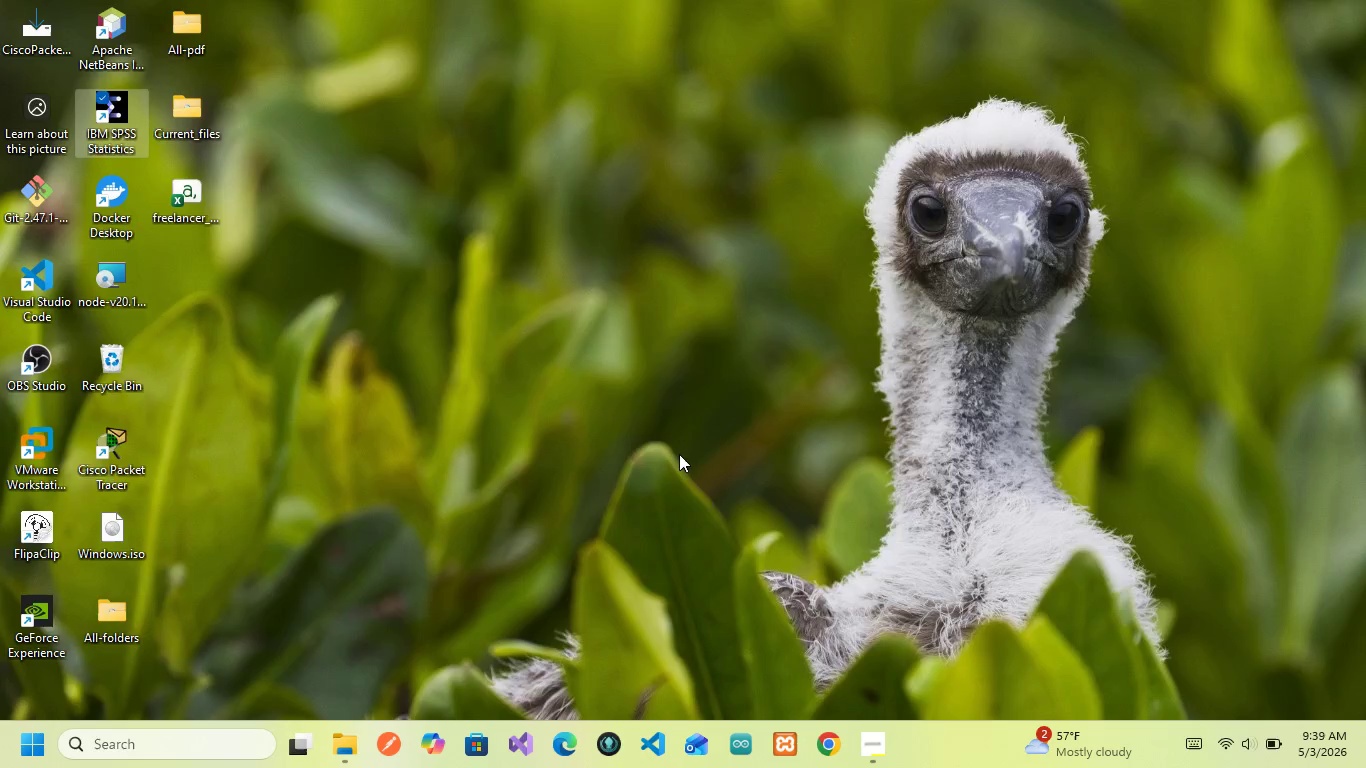 
left_click([1230, 9])
 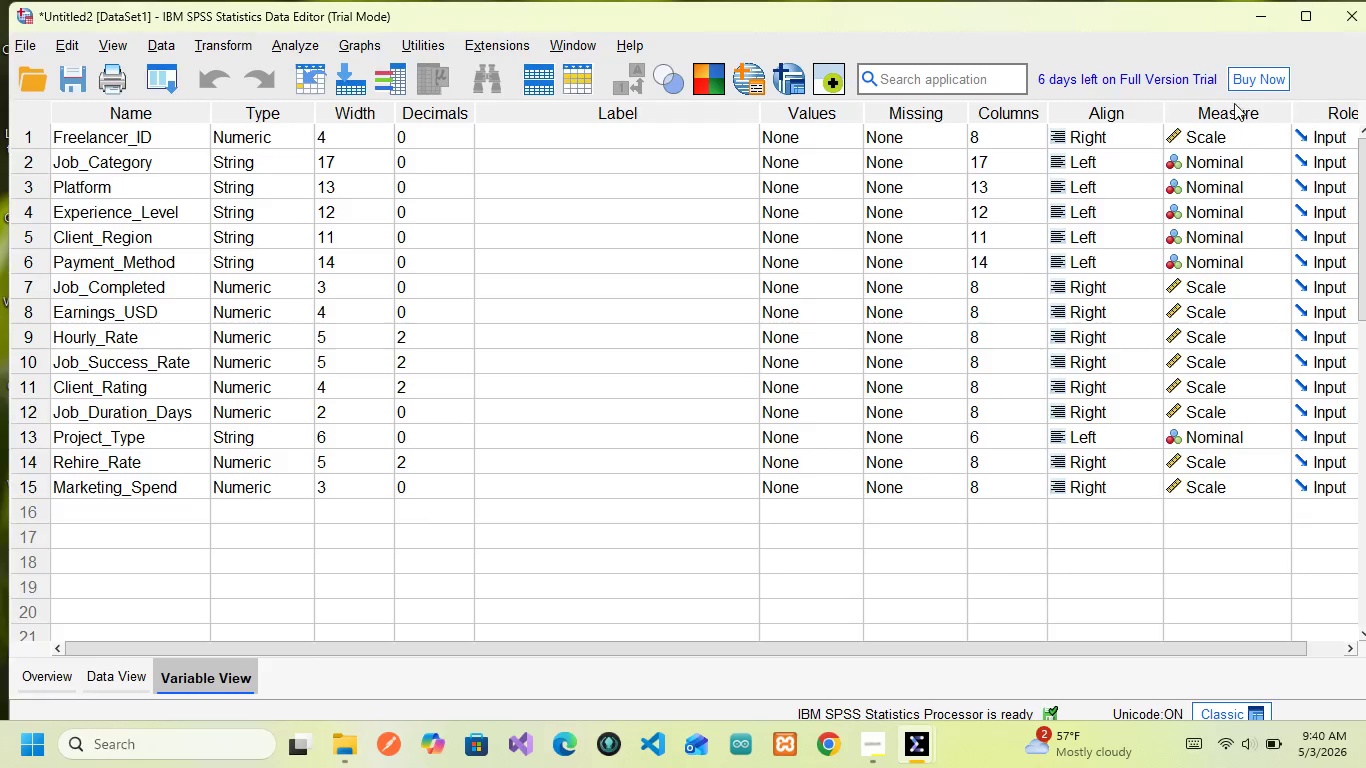 
wait(18.97)
 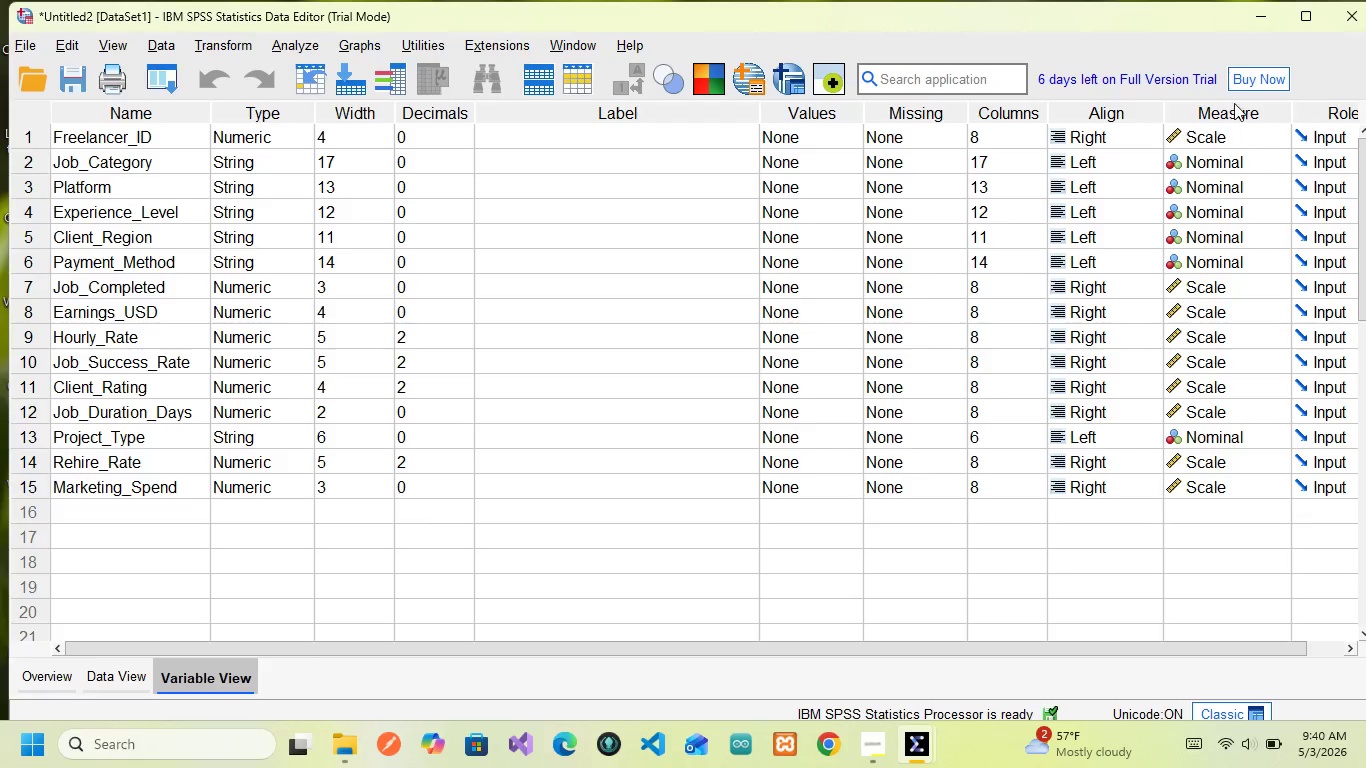 
left_click([116, 679])
 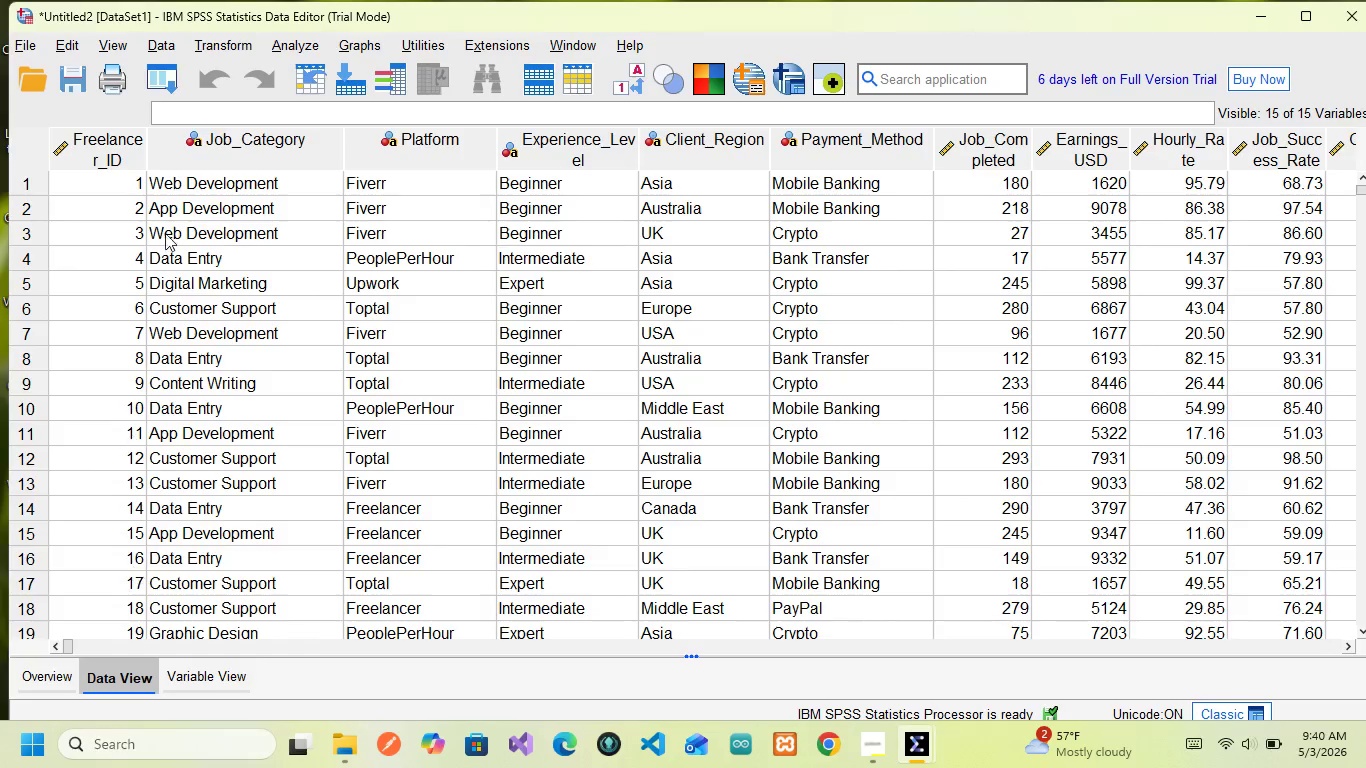 
mouse_move([217, 95])
 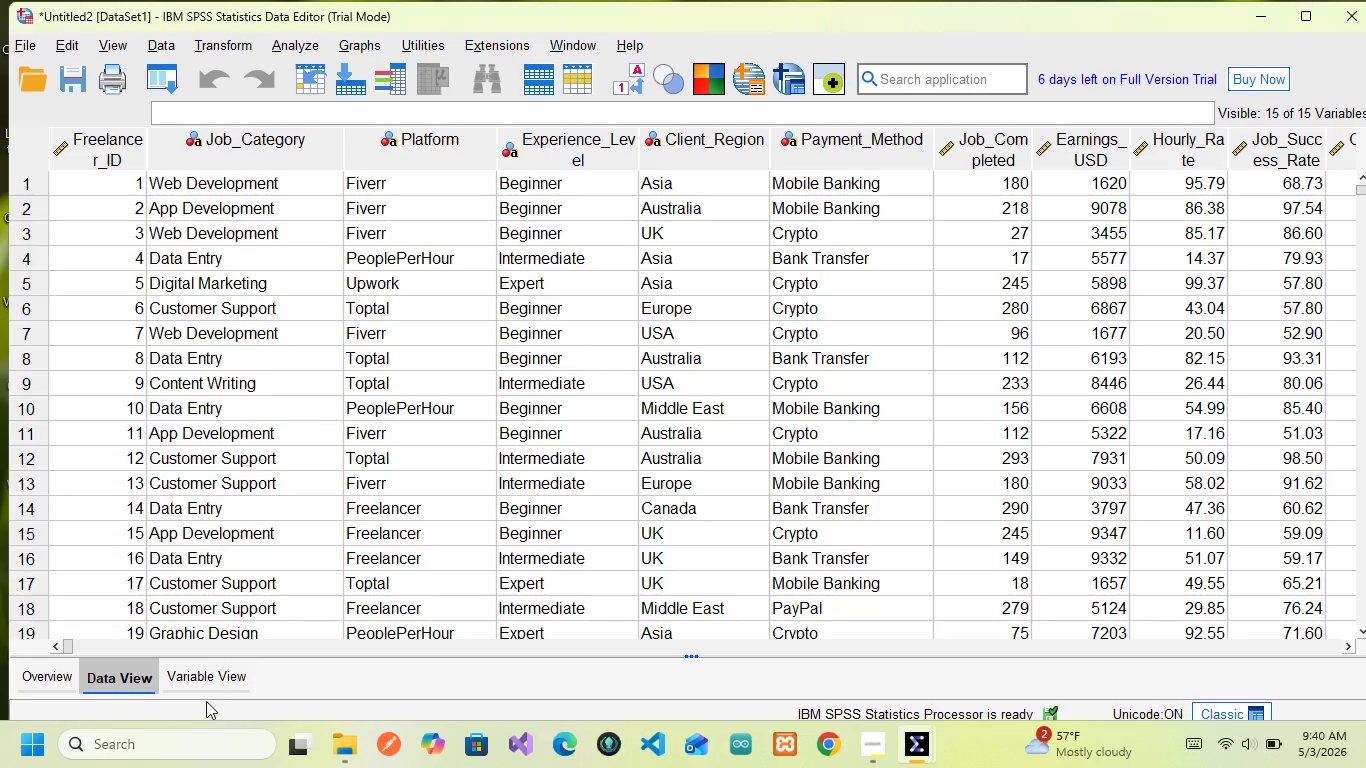 
left_click([209, 678])
 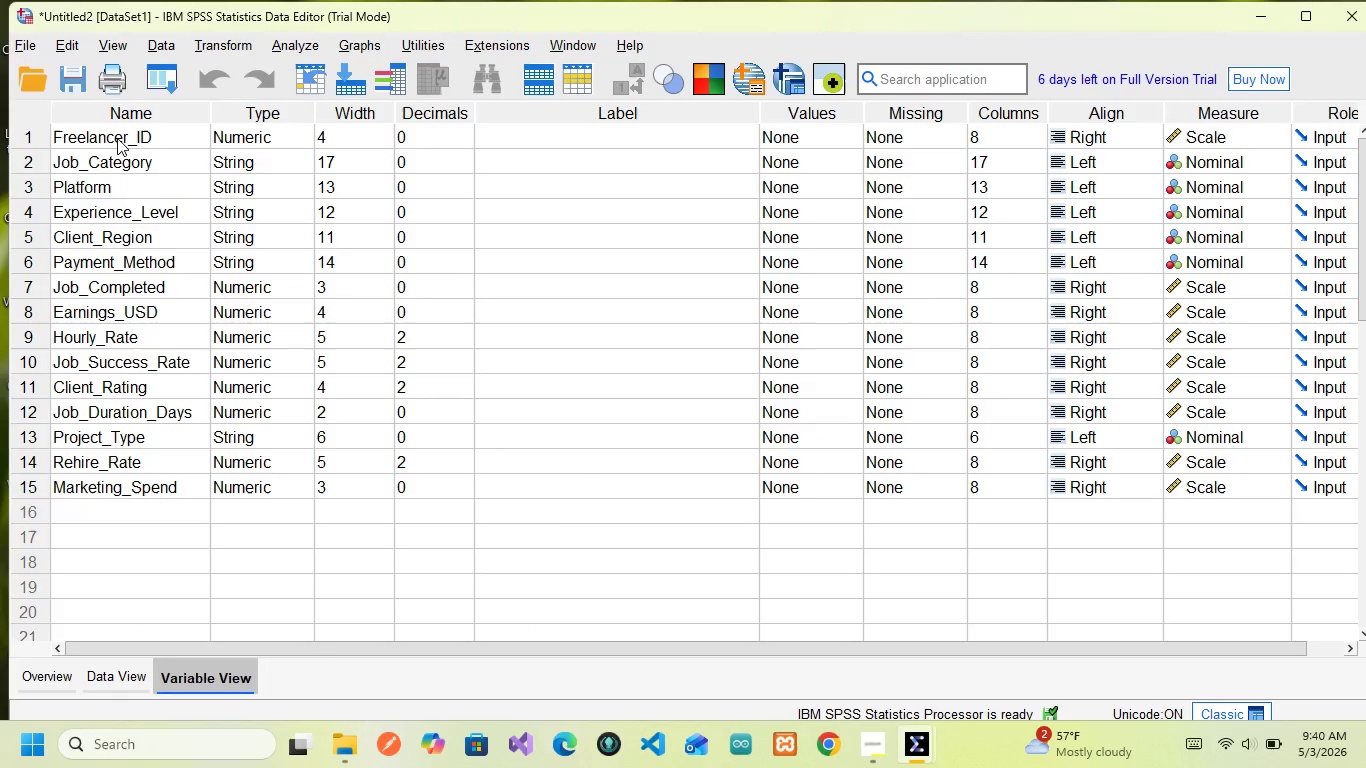 
left_click([117, 138])
 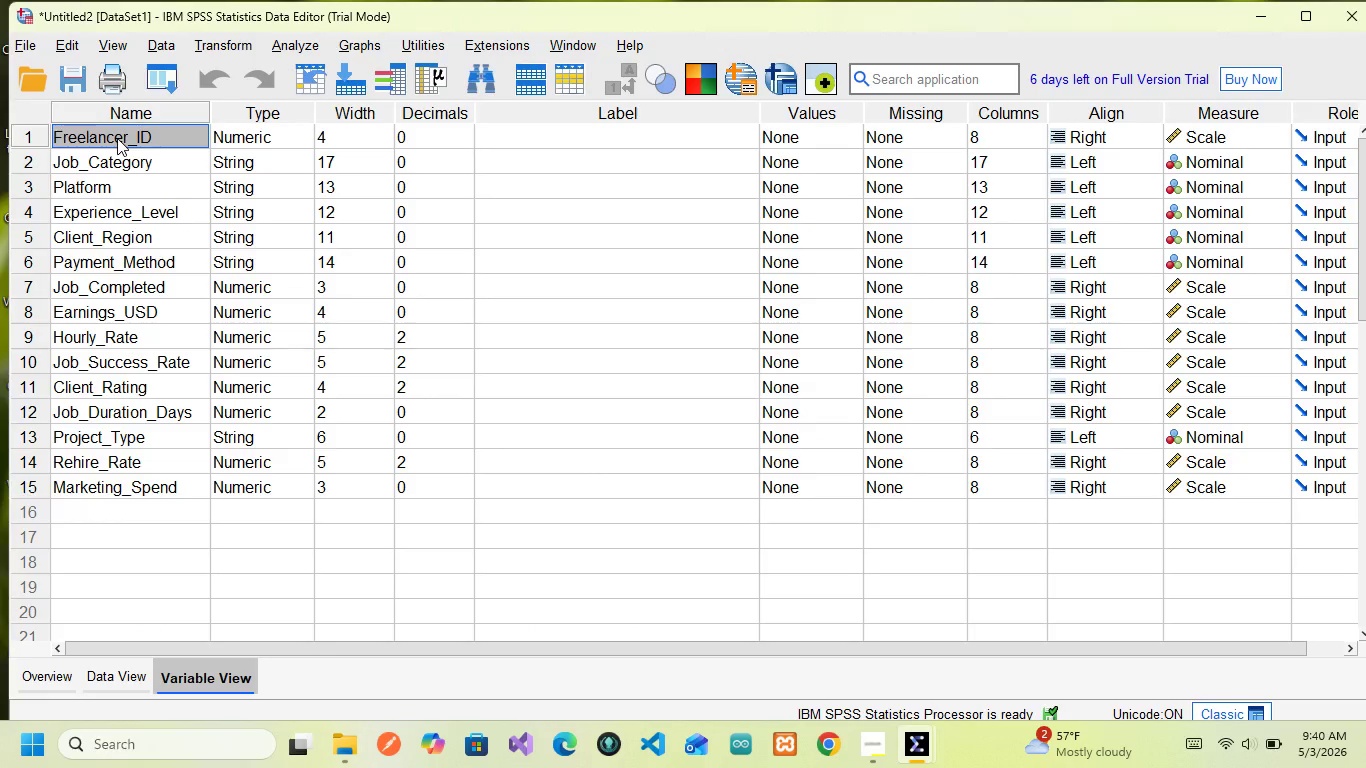 
wait(7.11)
 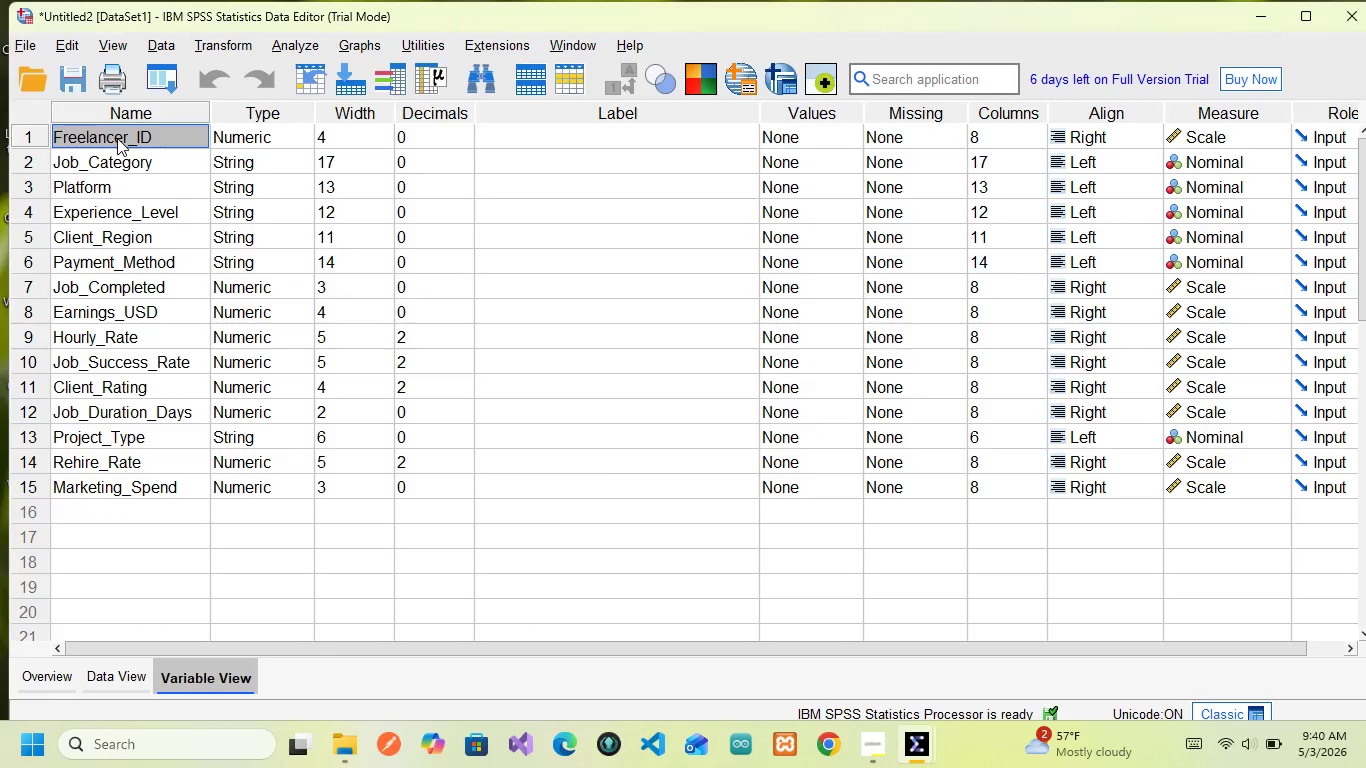 
double_click([117, 138])
 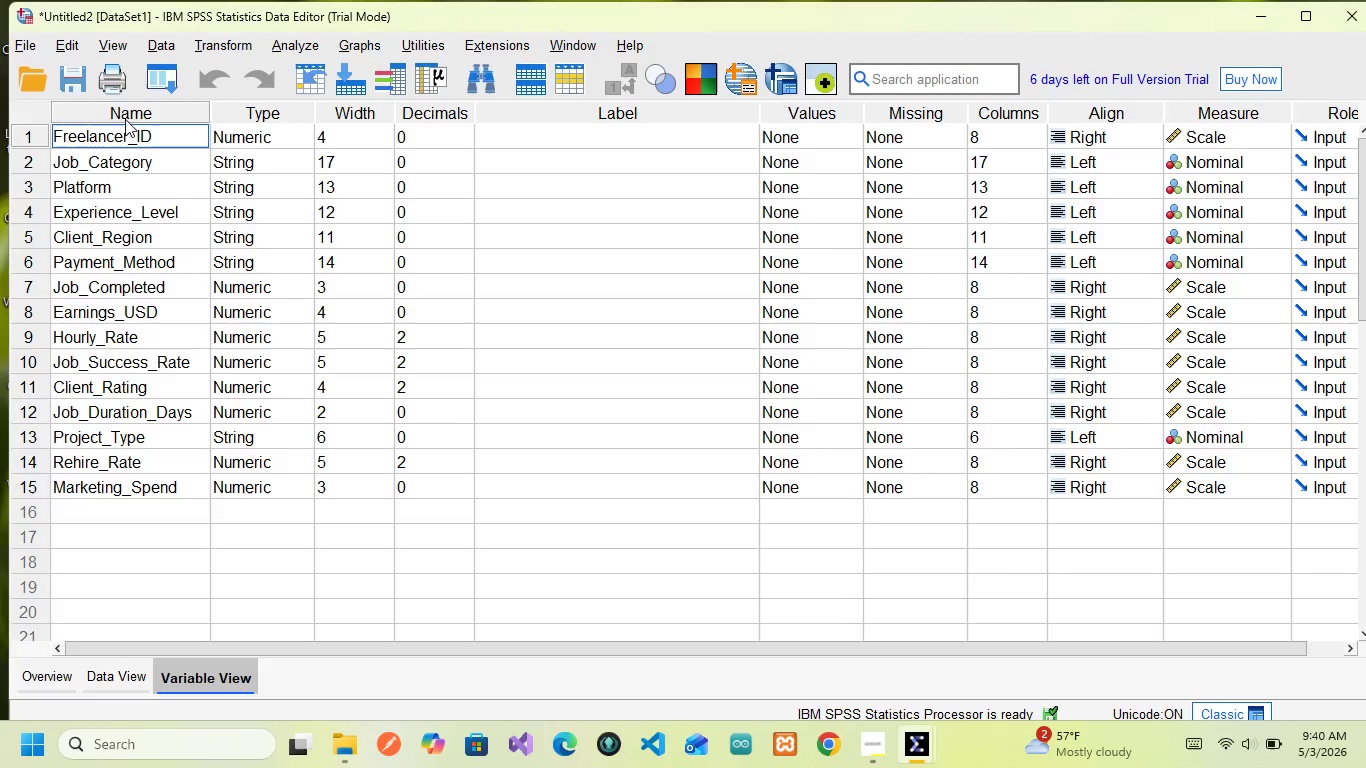 
wait(12.89)
 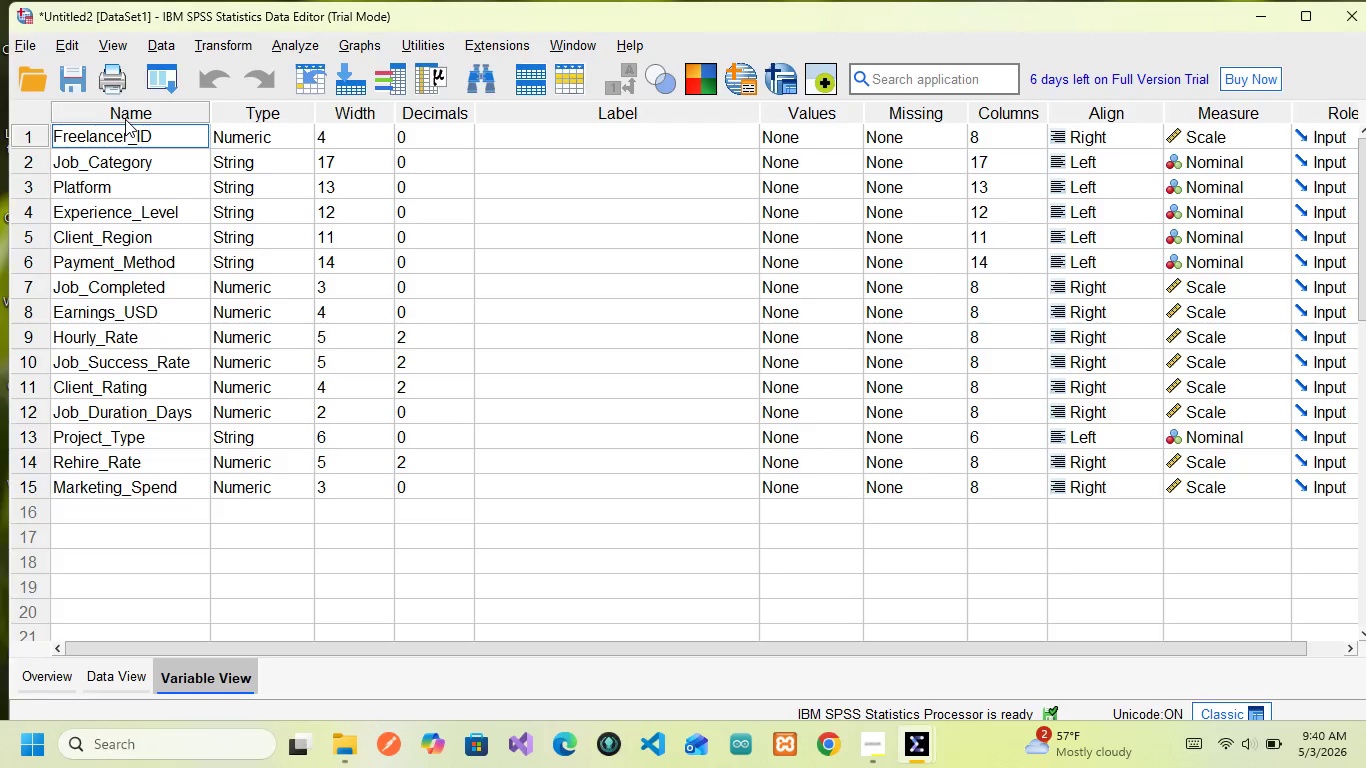 
key(Control+A)
 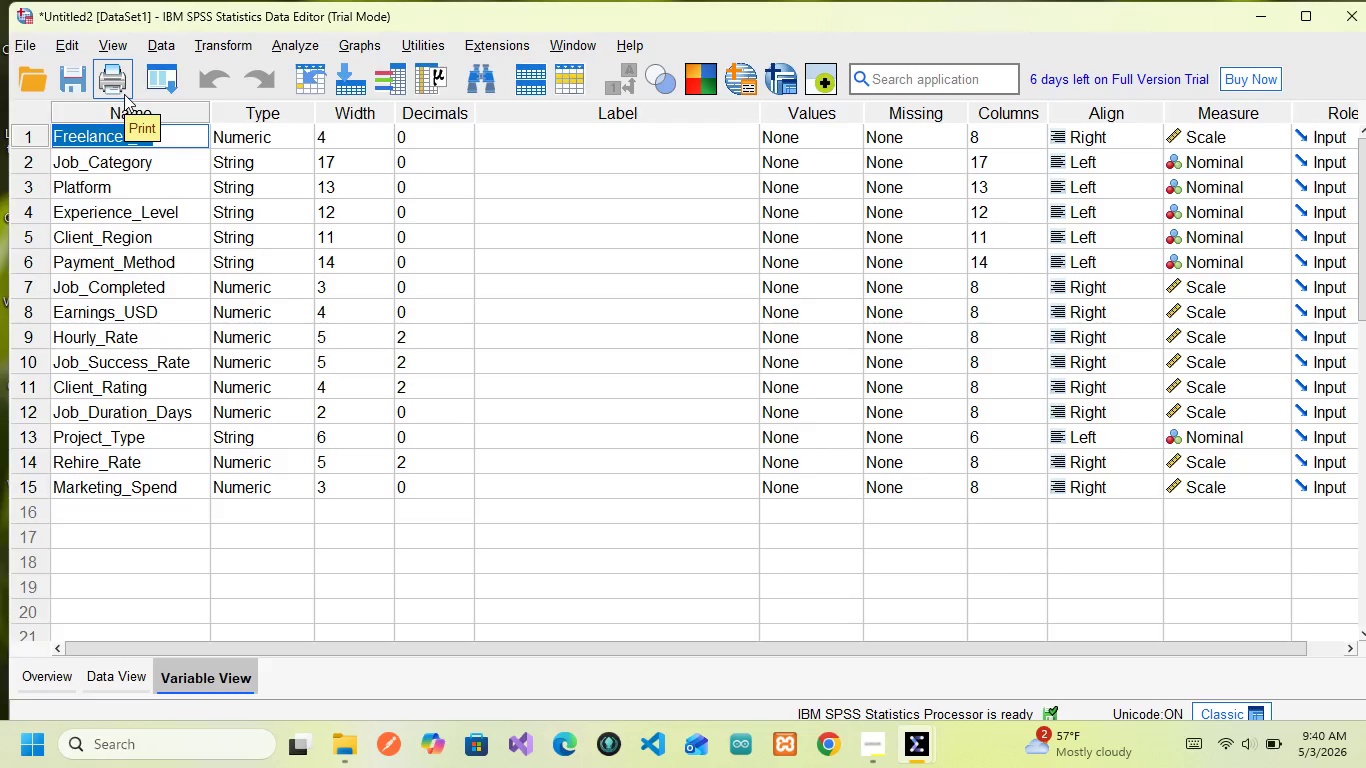 
type(Photog)
 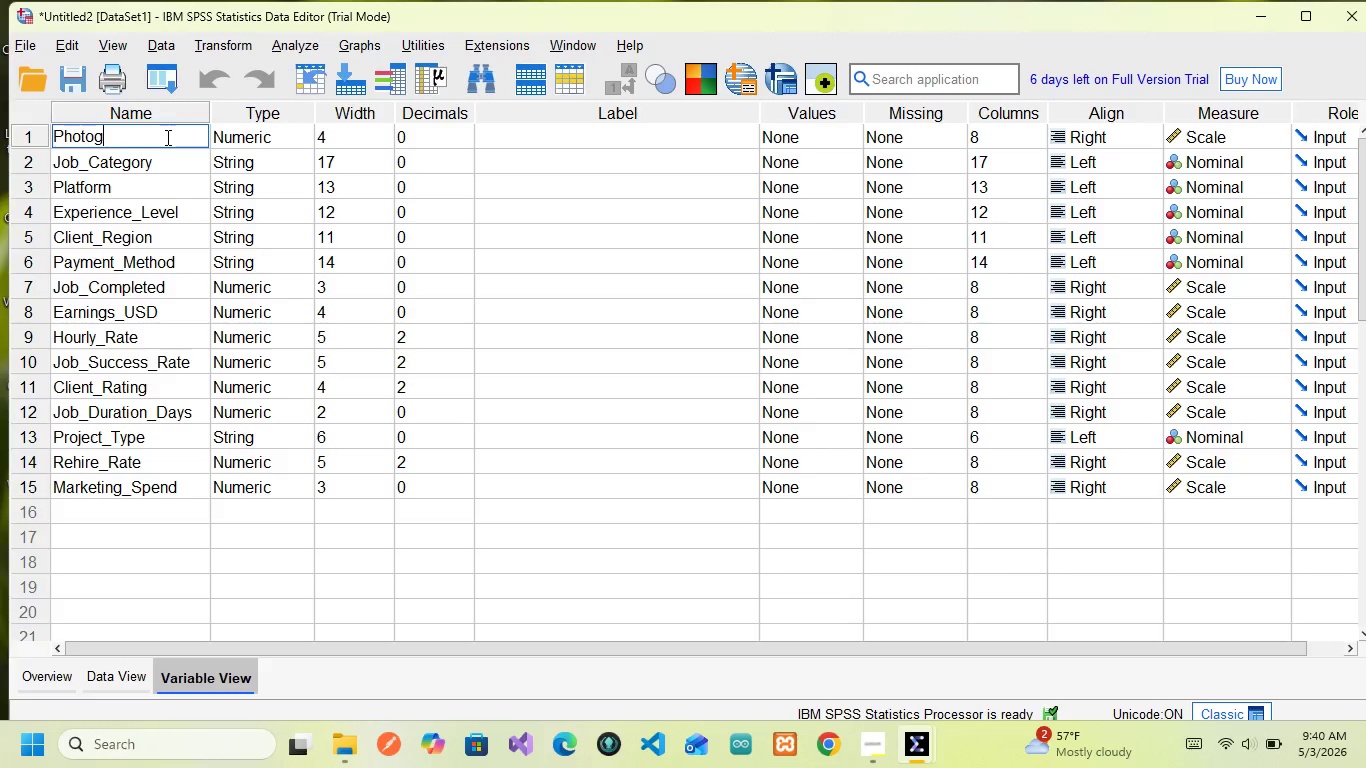 
type(ra)
 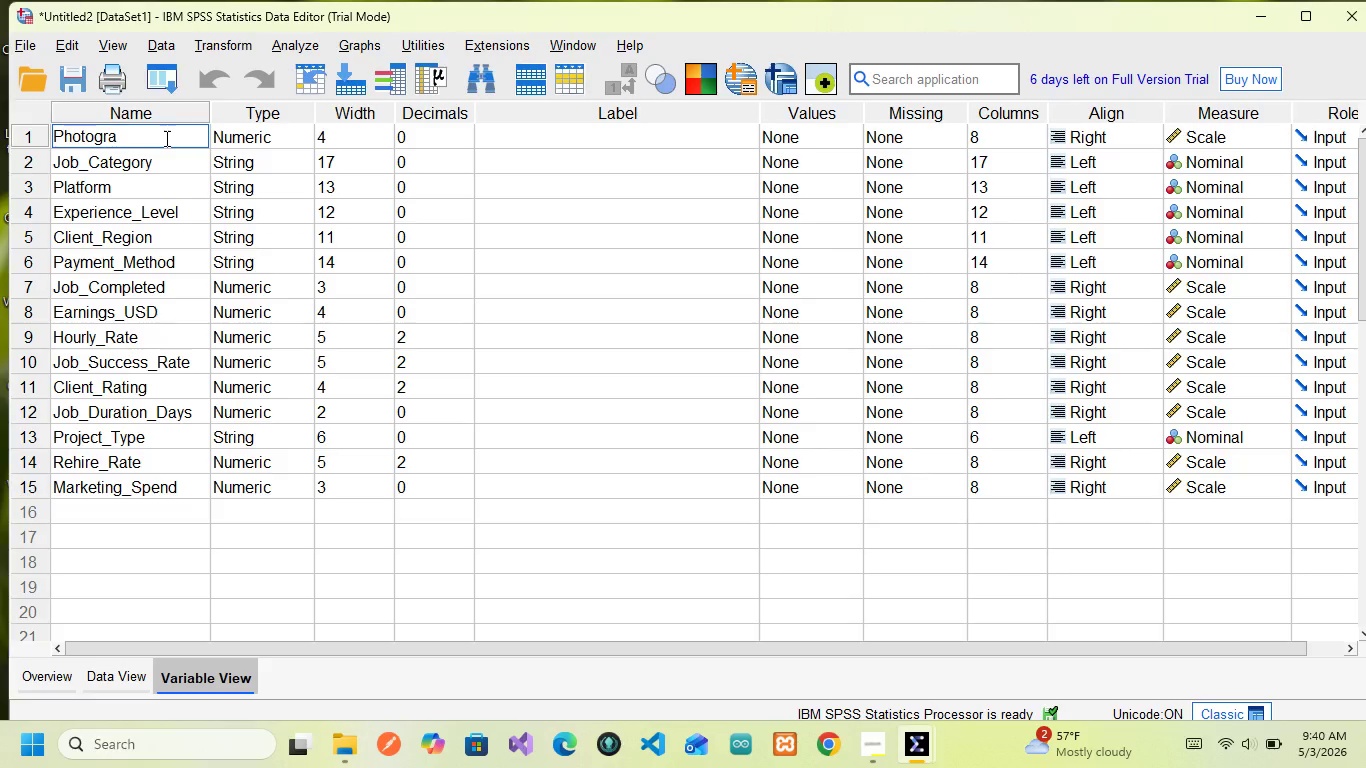 
hold_key(key=P, duration=0.44)
 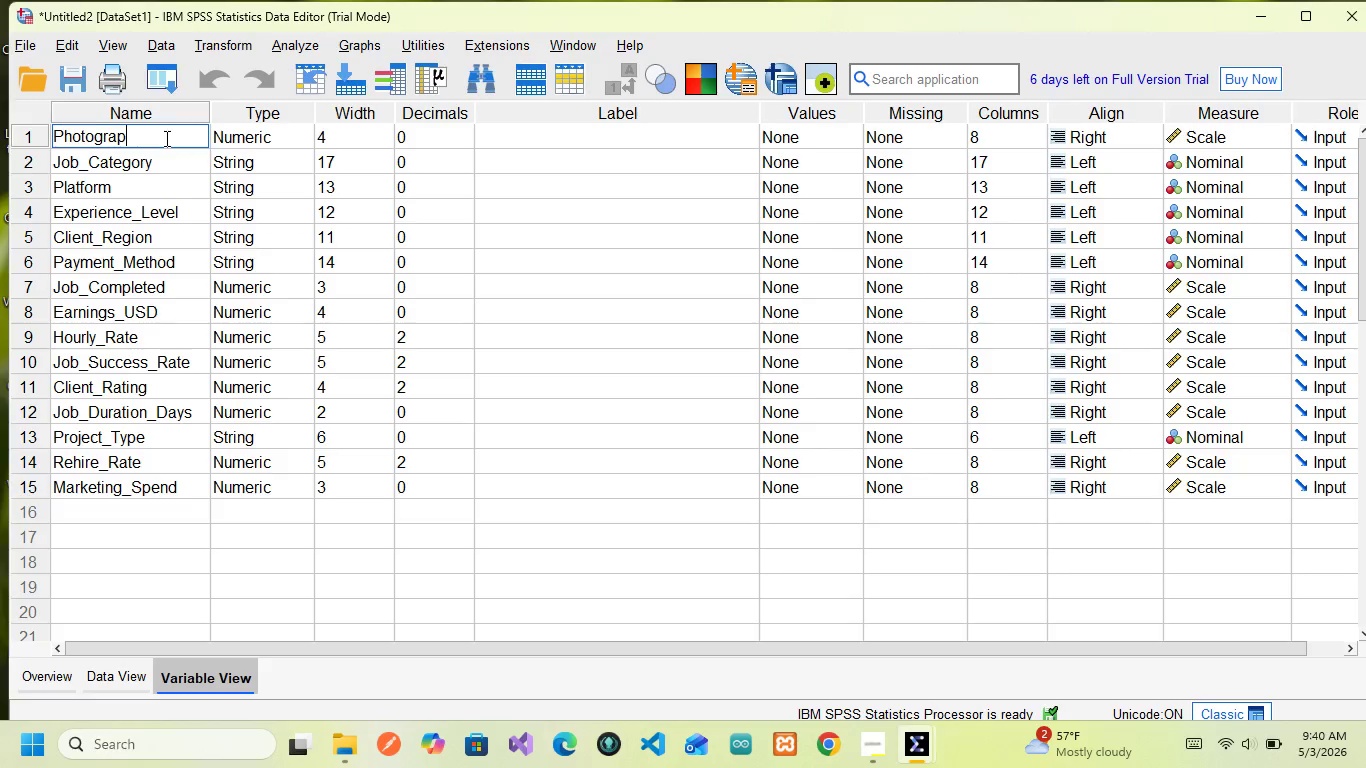 
type(her)
 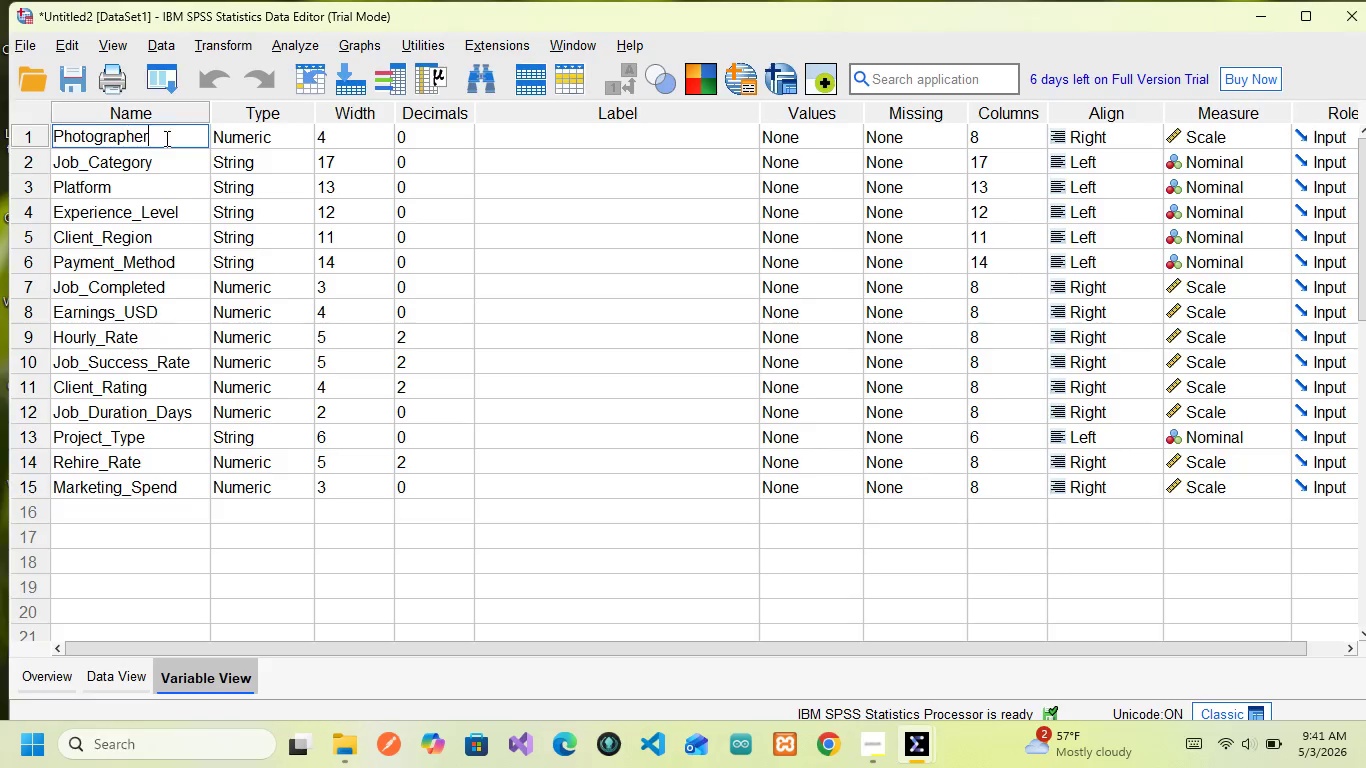 
wait(6.88)
 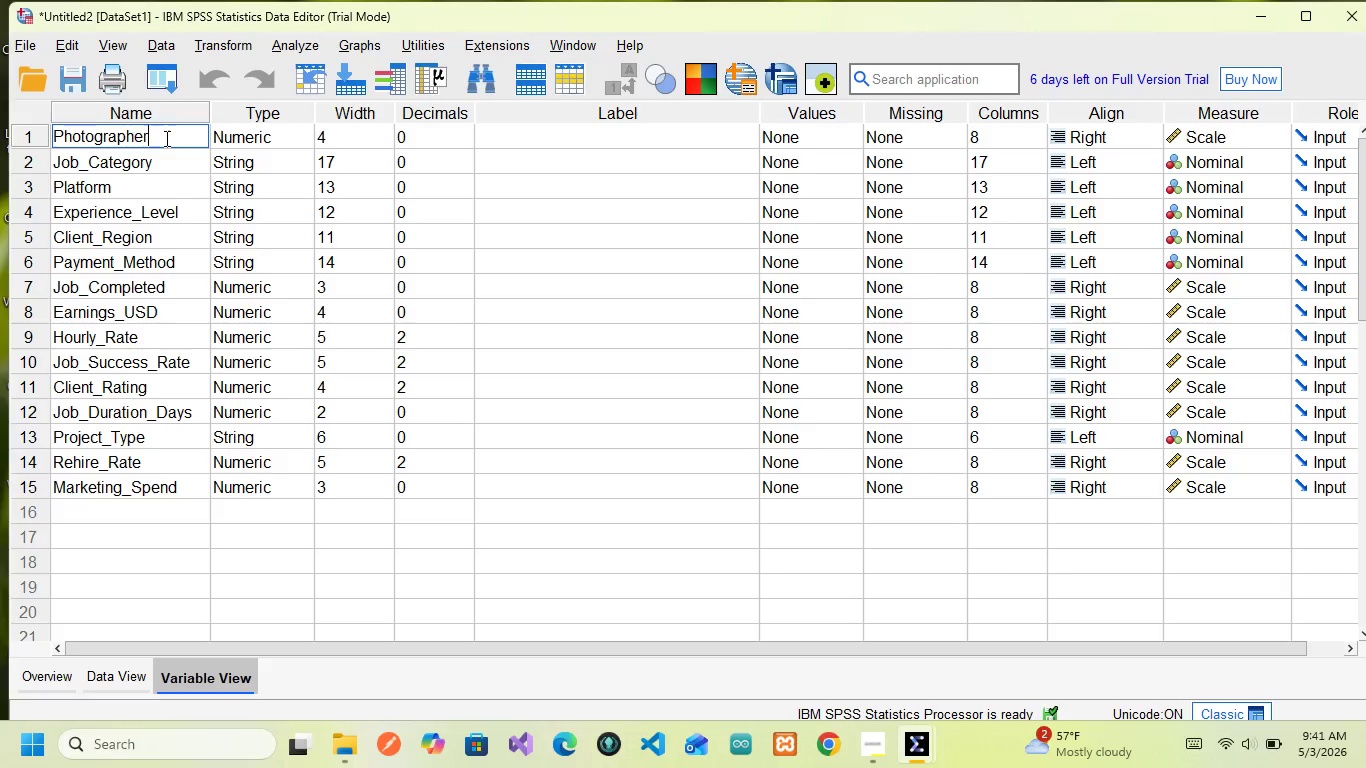 
type( ID)
 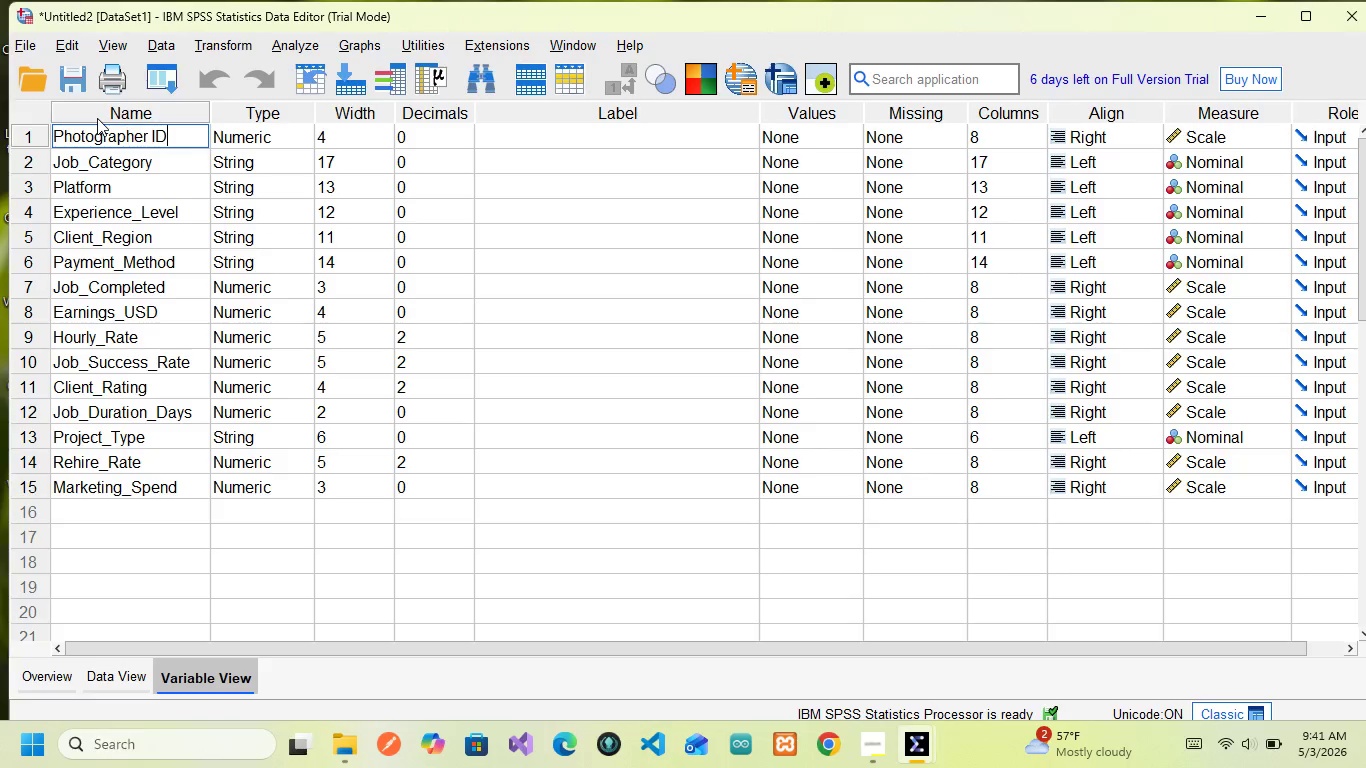 
wait(12.12)
 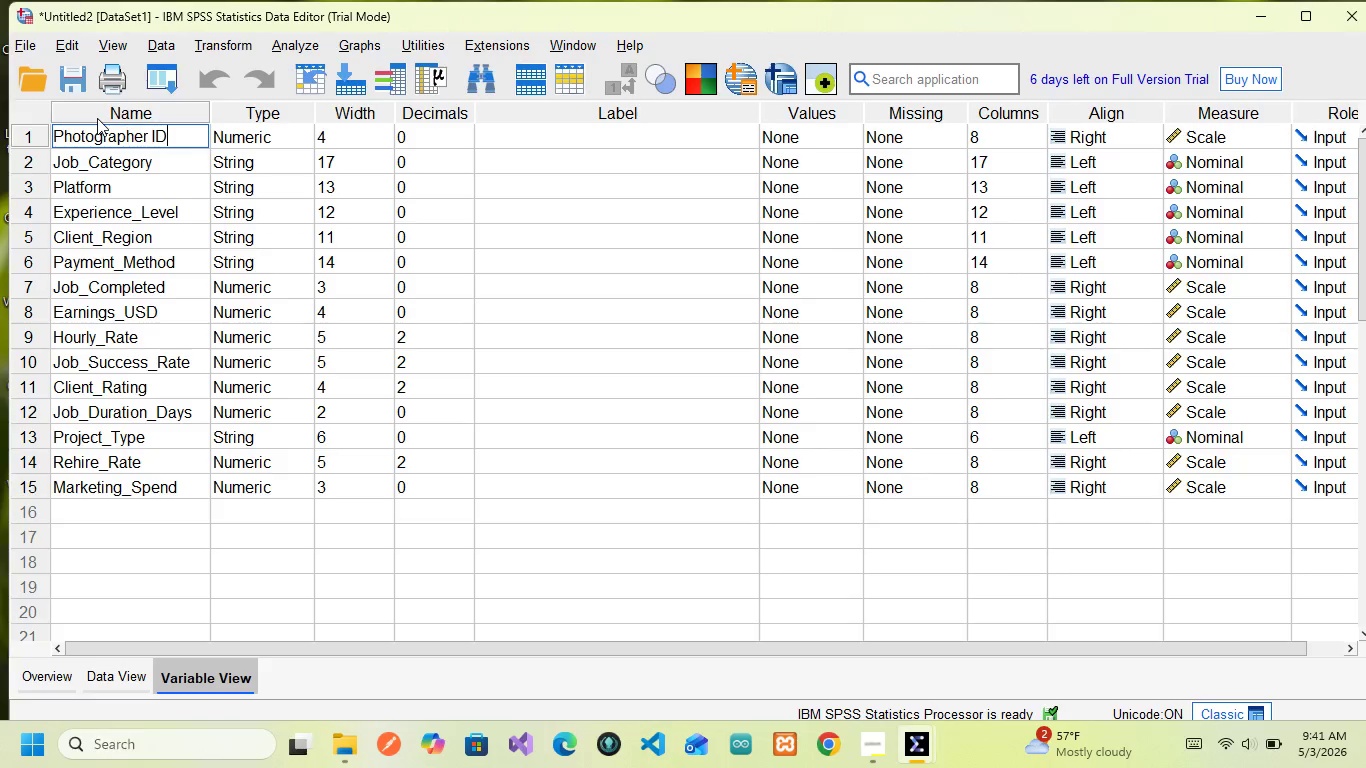 
left_click([151, 129])
 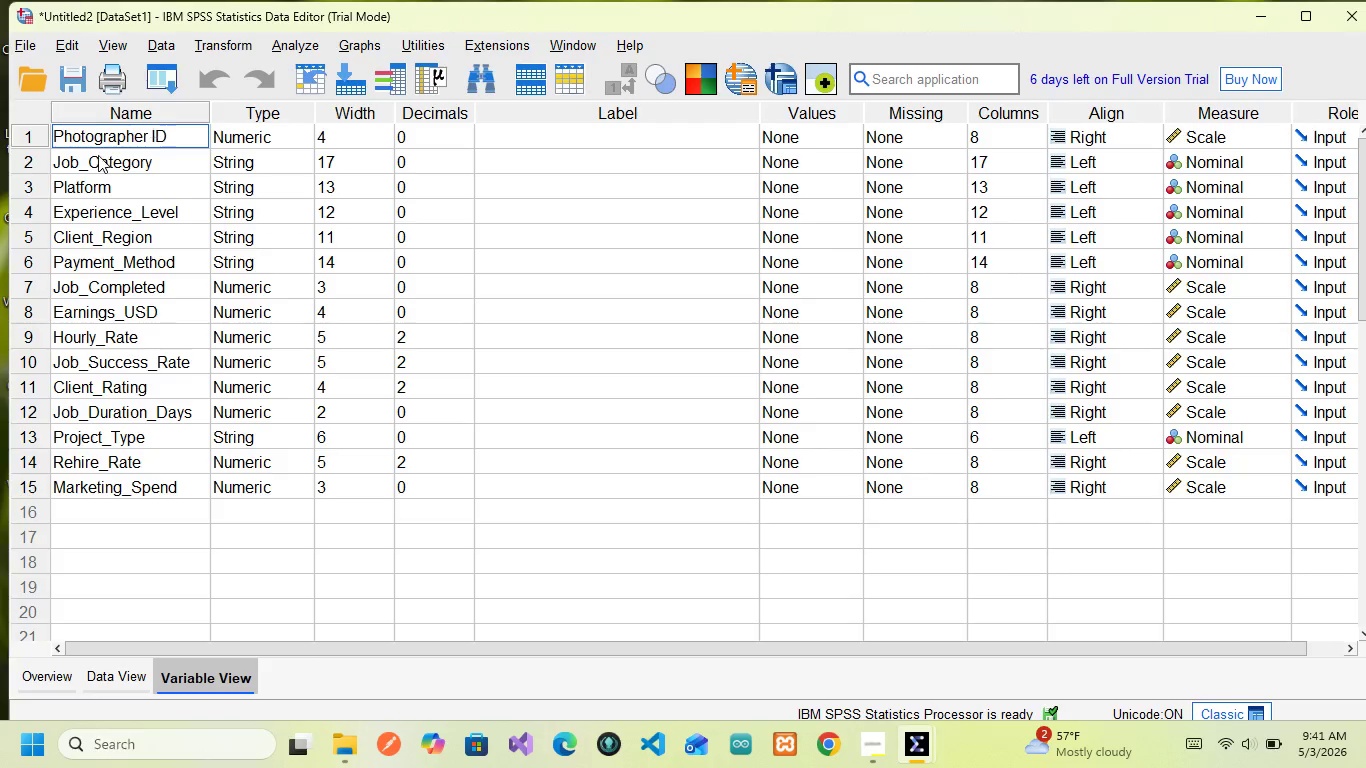 
key(Backspace)
 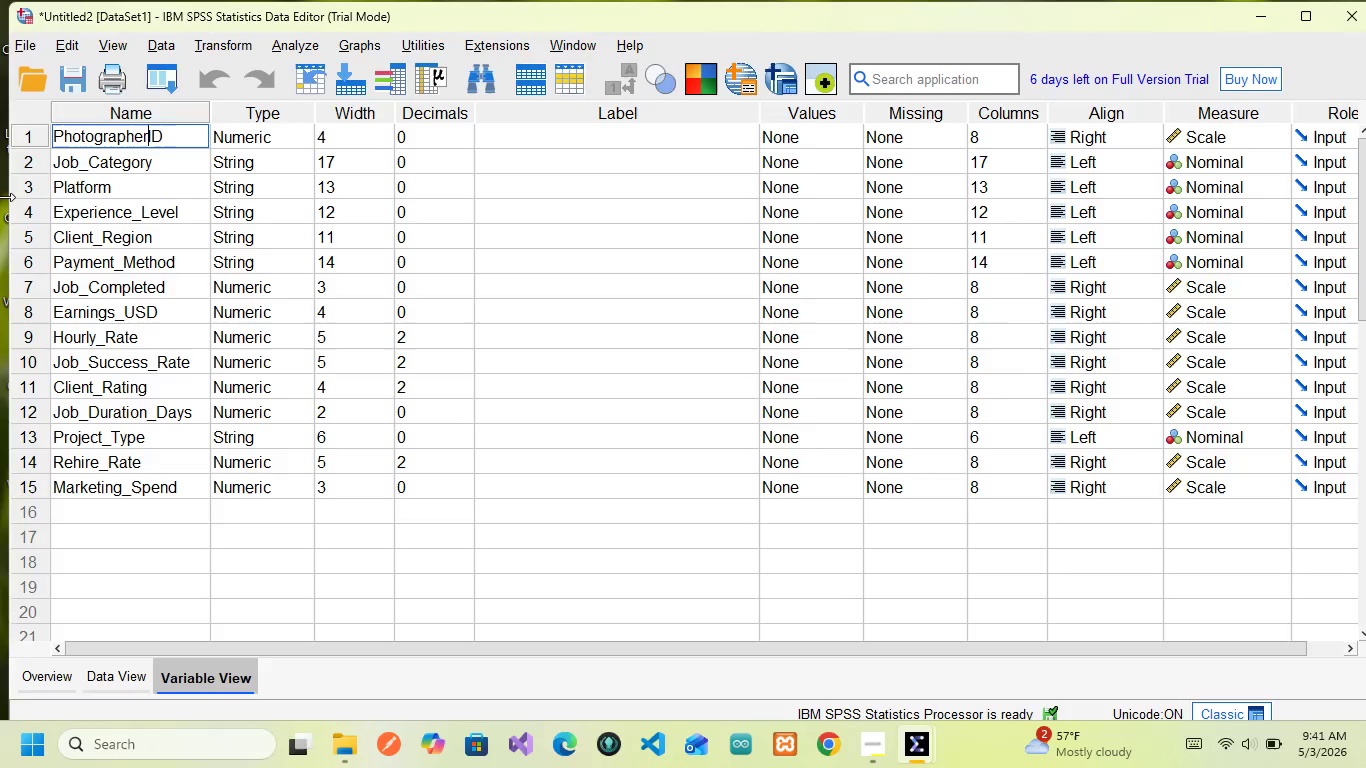 
key(Shift+Minus)
 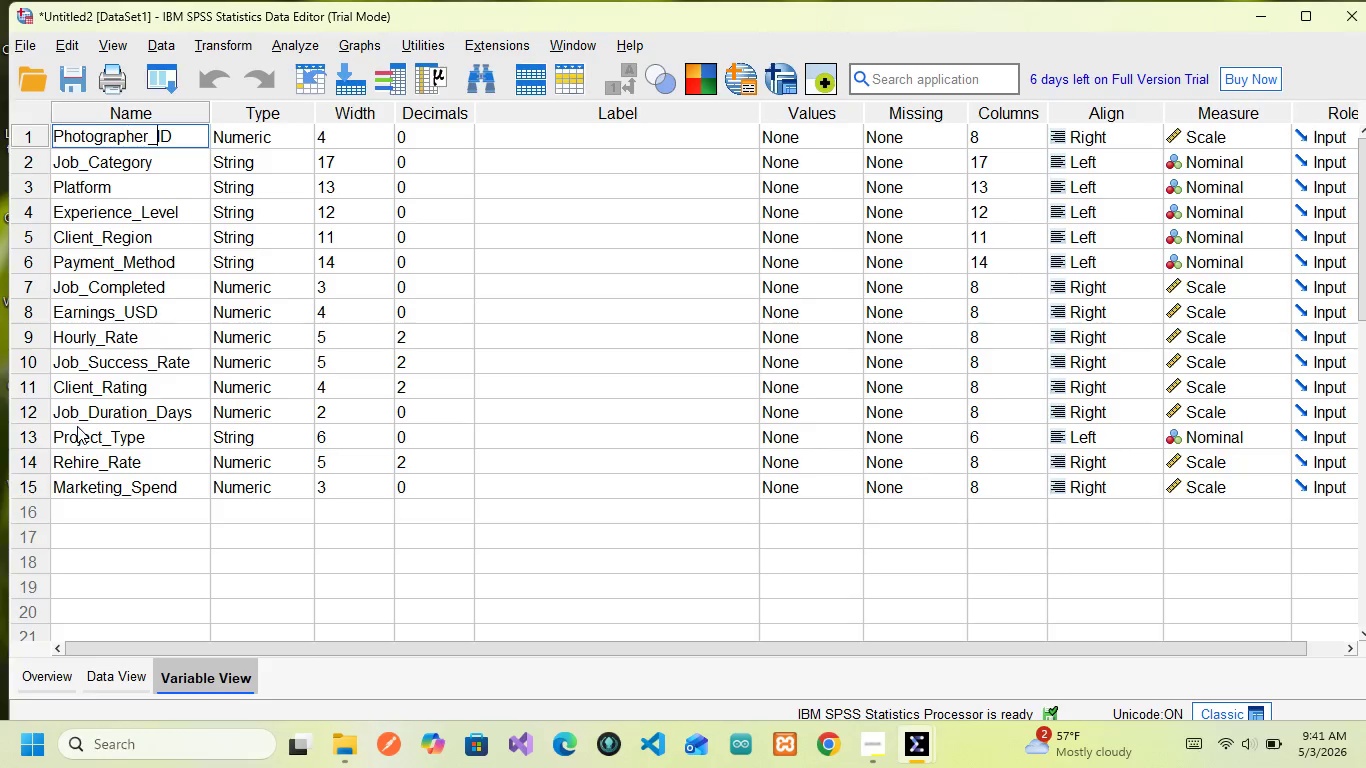 
wait(26.3)
 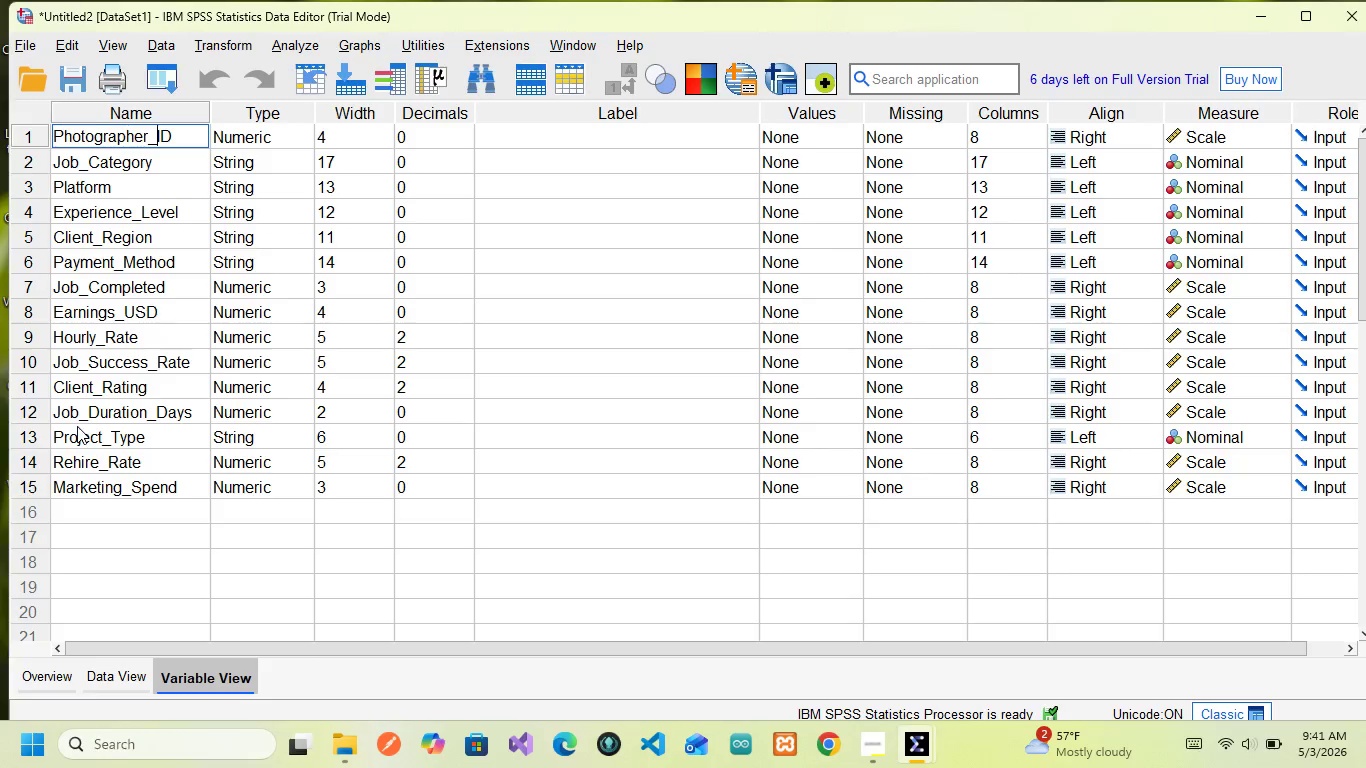 
left_click([94, 432])
 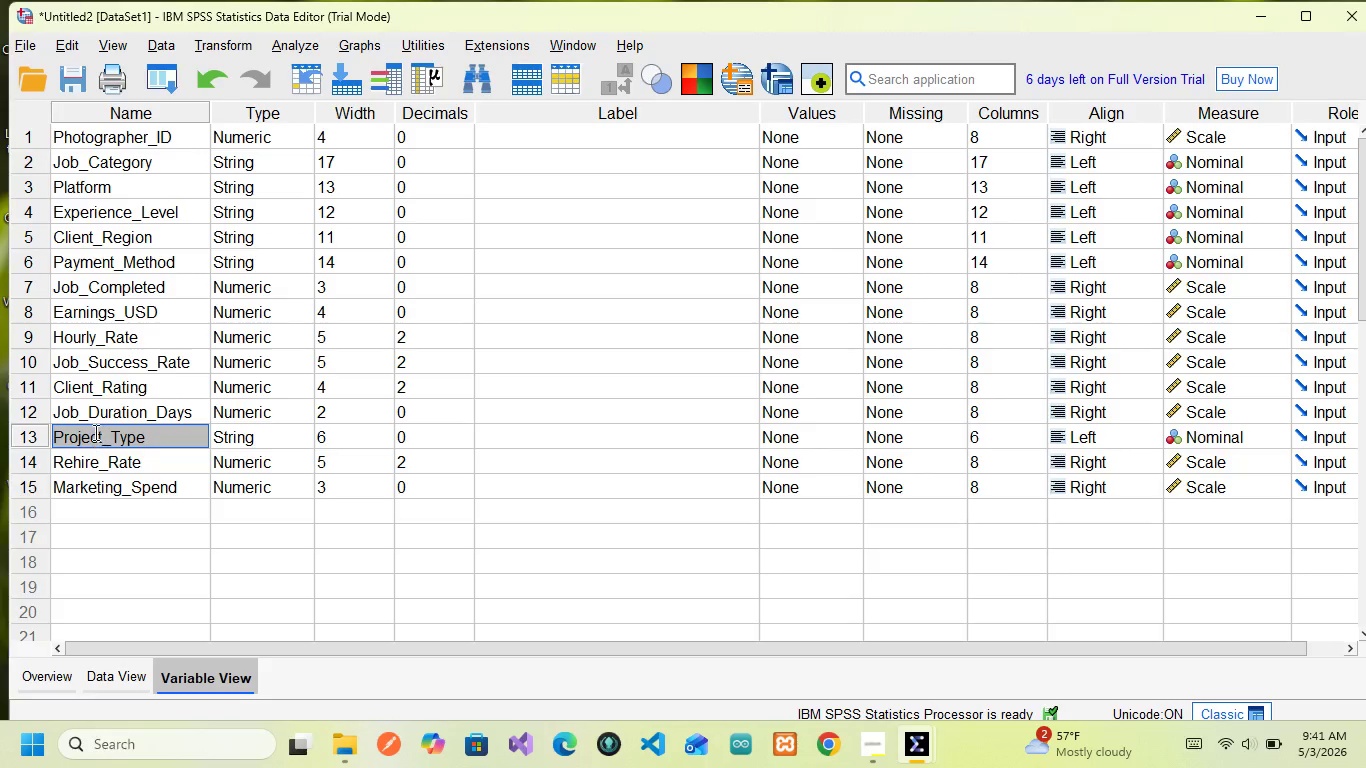 
double_click([94, 432])
 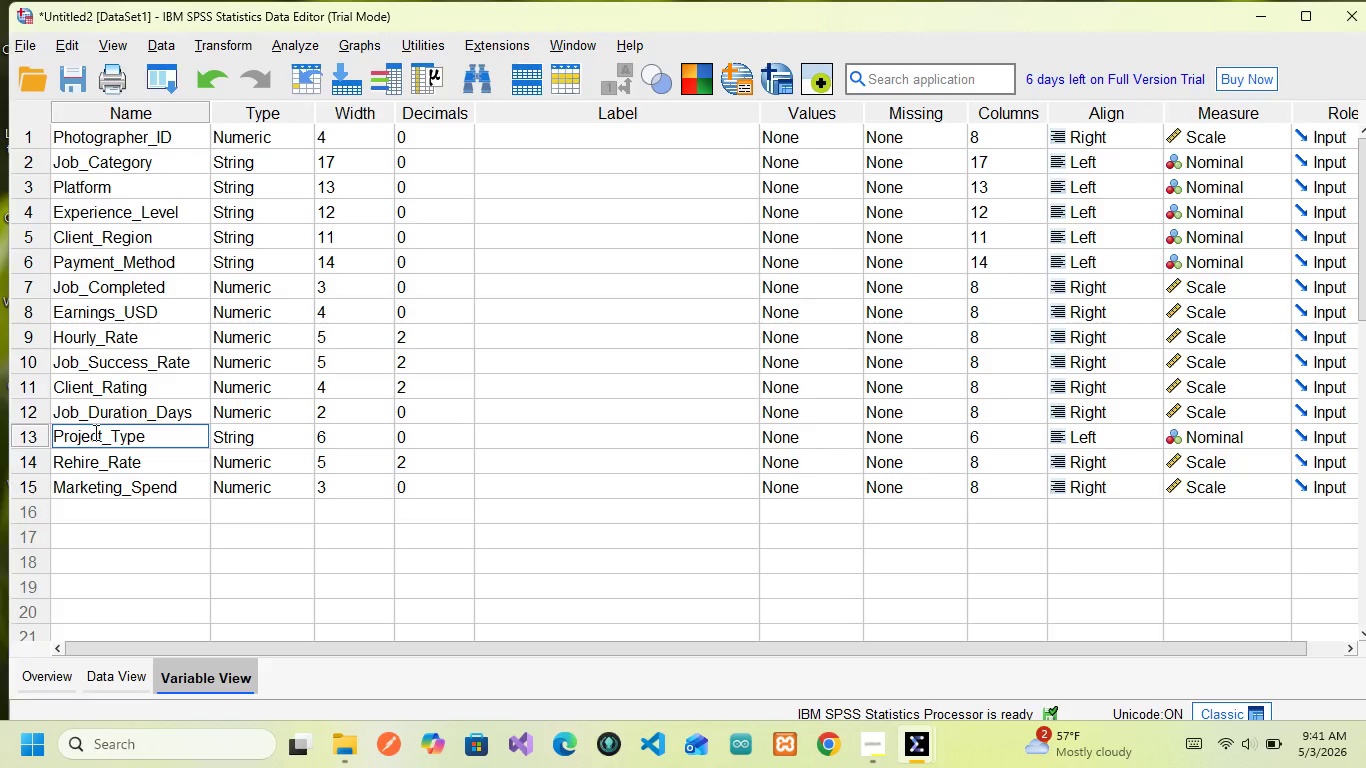 
hold_key(key=ControlLeft, duration=0.31)
 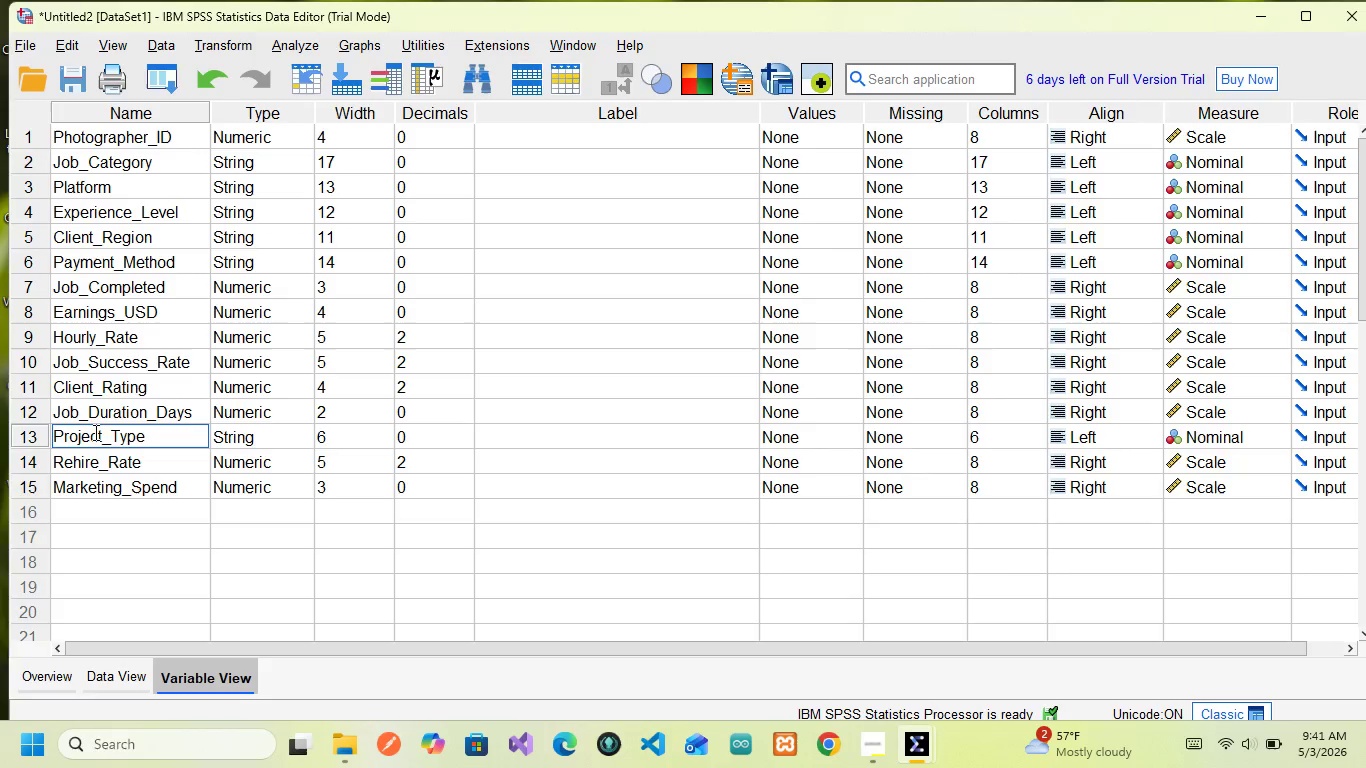 
key(Control+ControlLeft)
 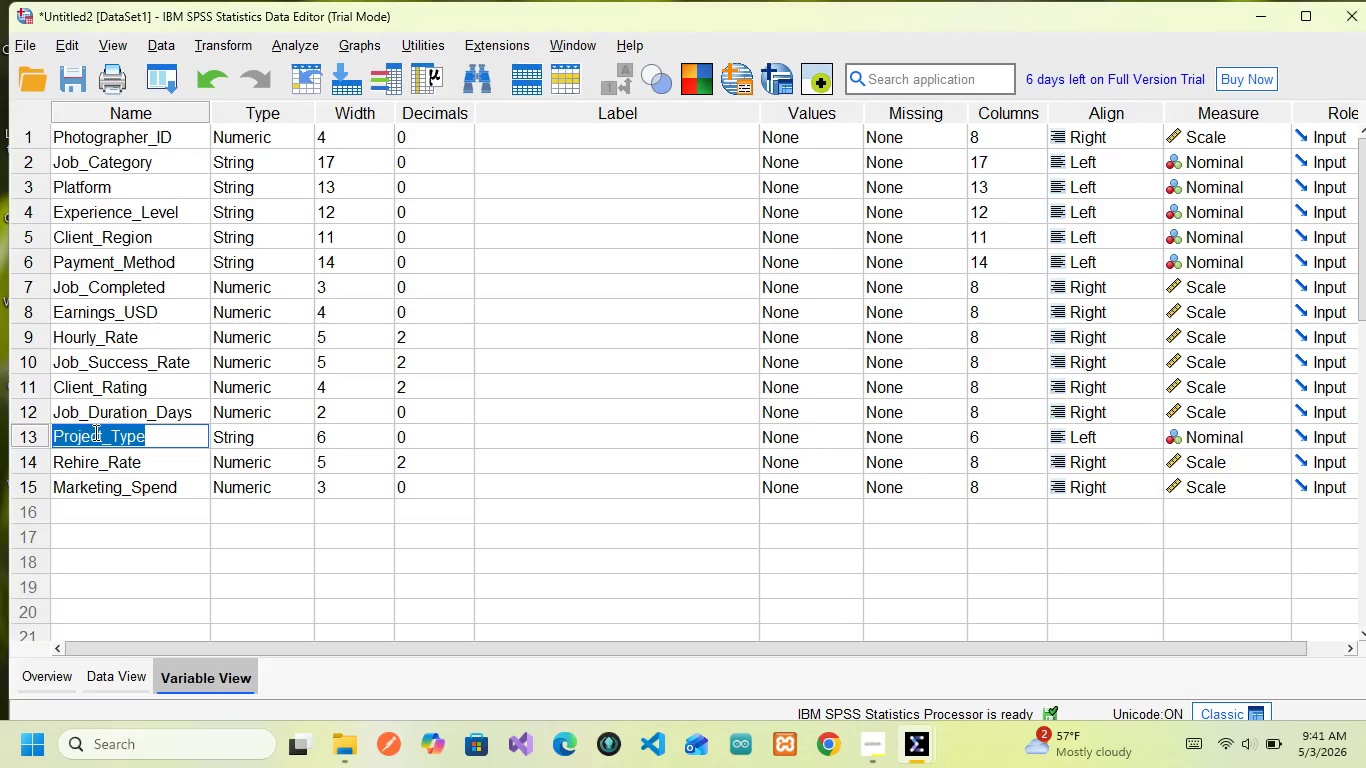 
key(Control+A)
 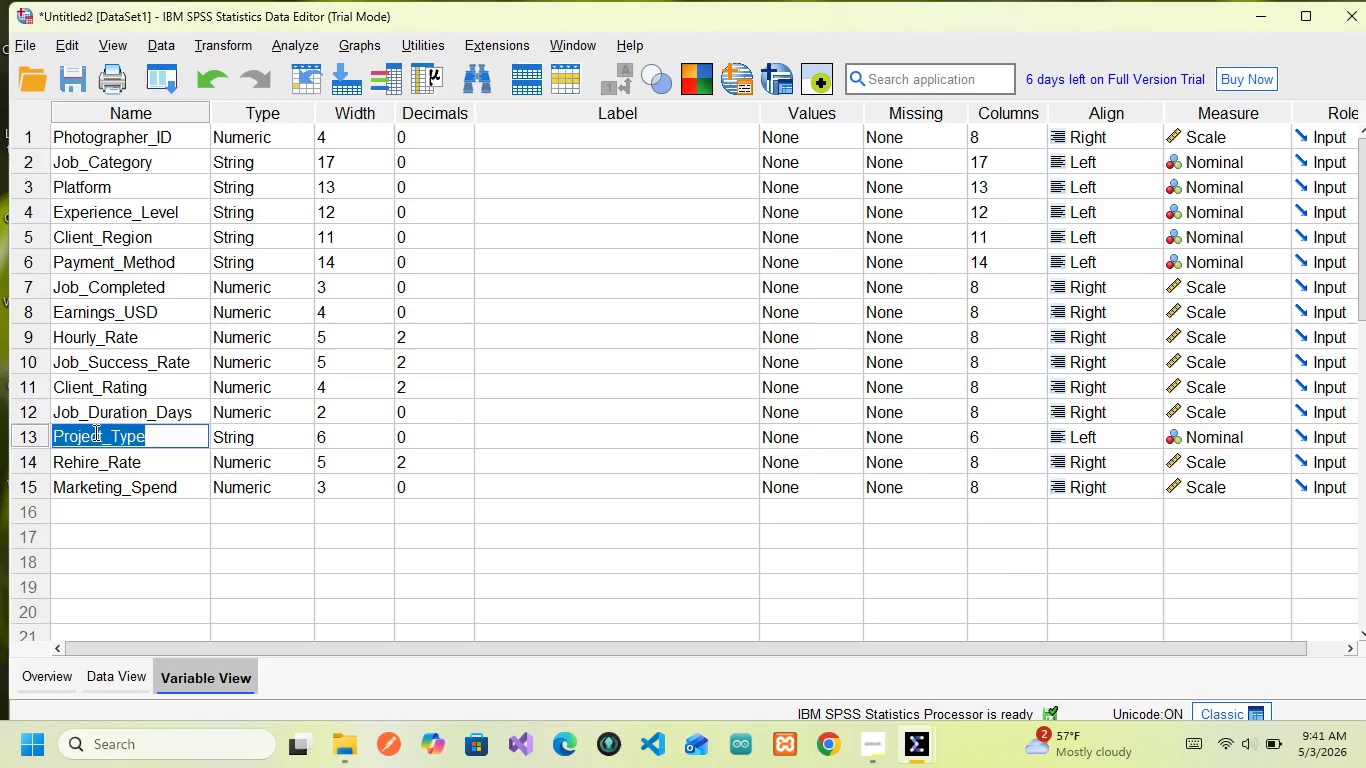 
type(Service)
 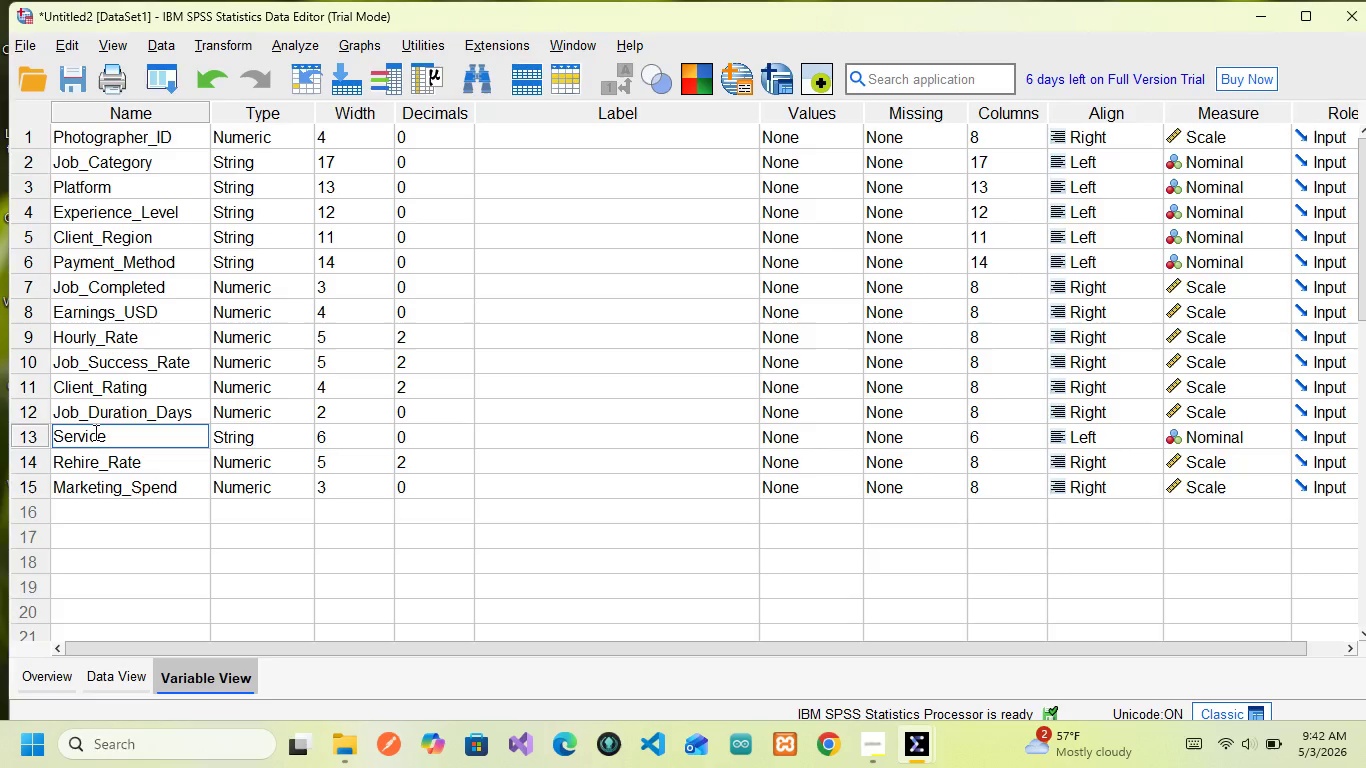 
type(_Type)
 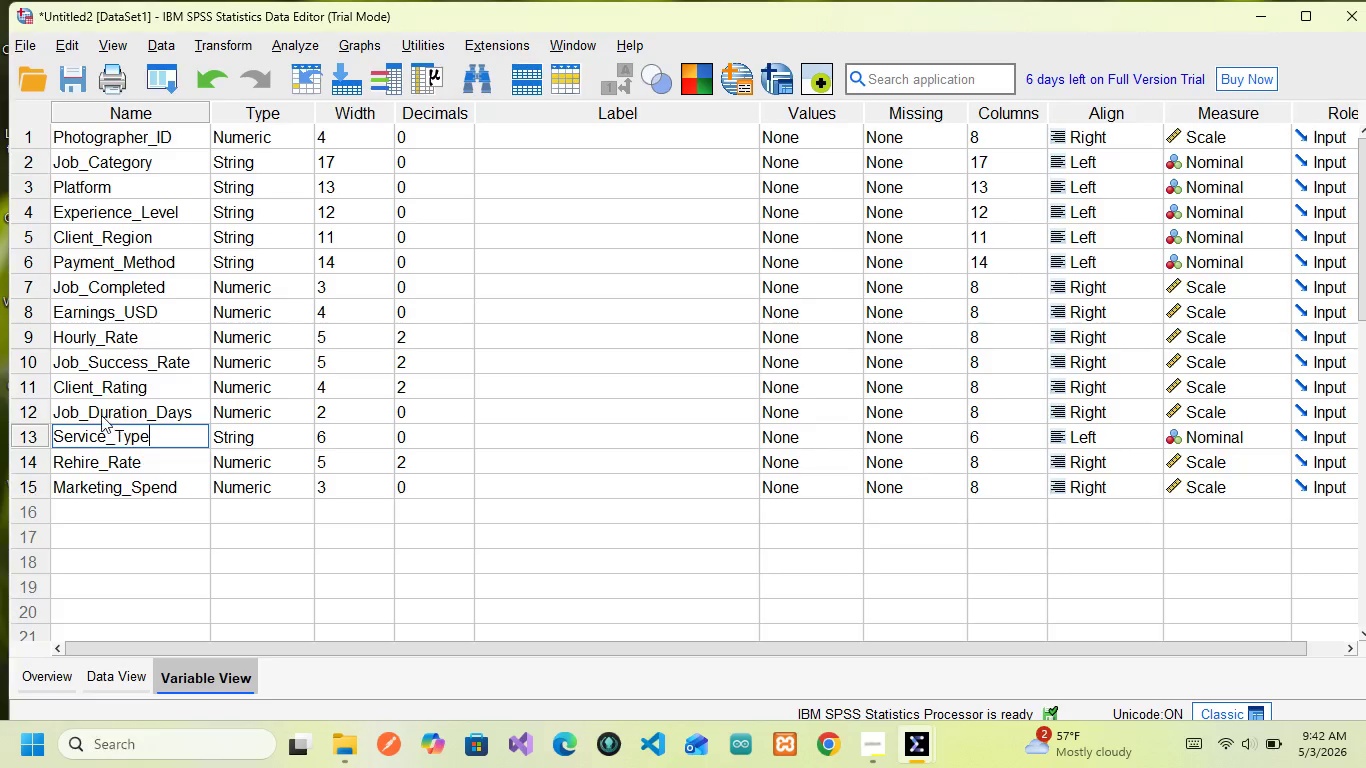 
wait(21.7)
 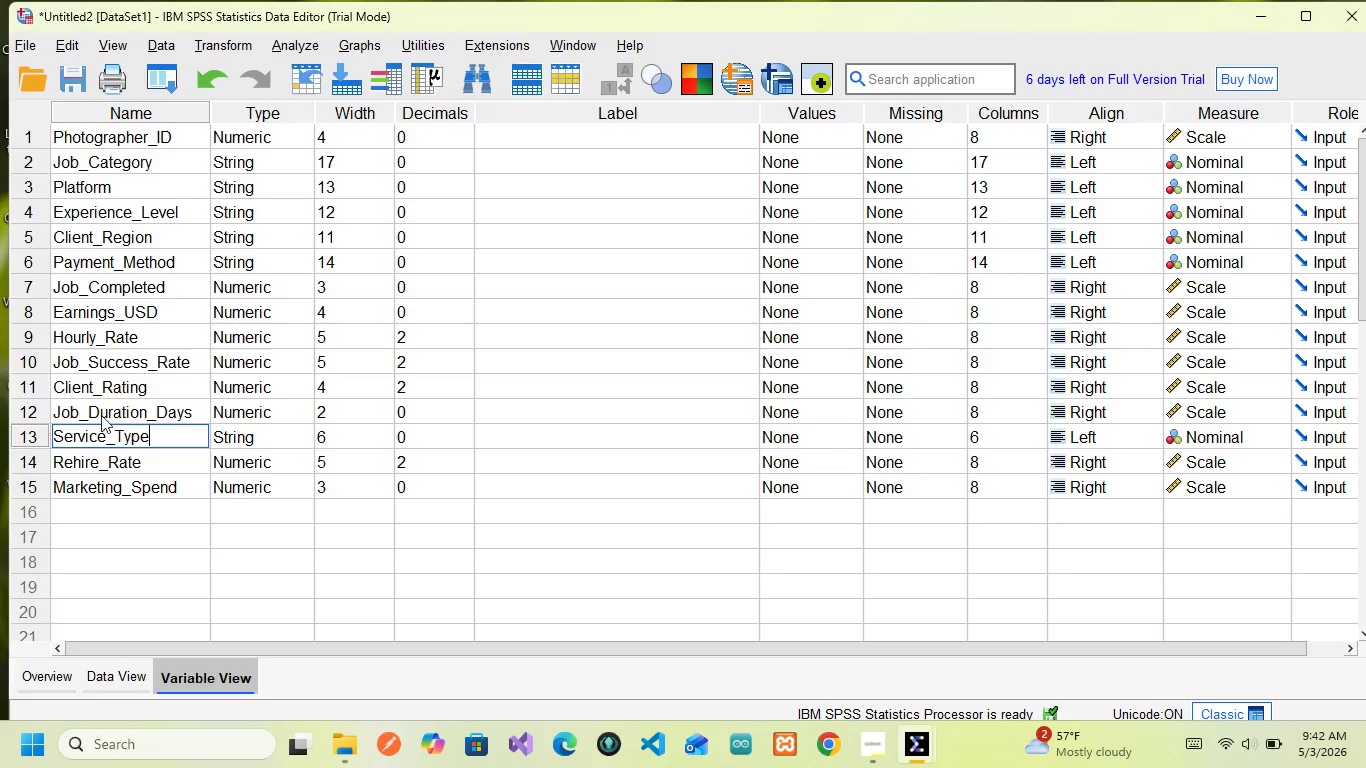 
left_click([101, 119])
 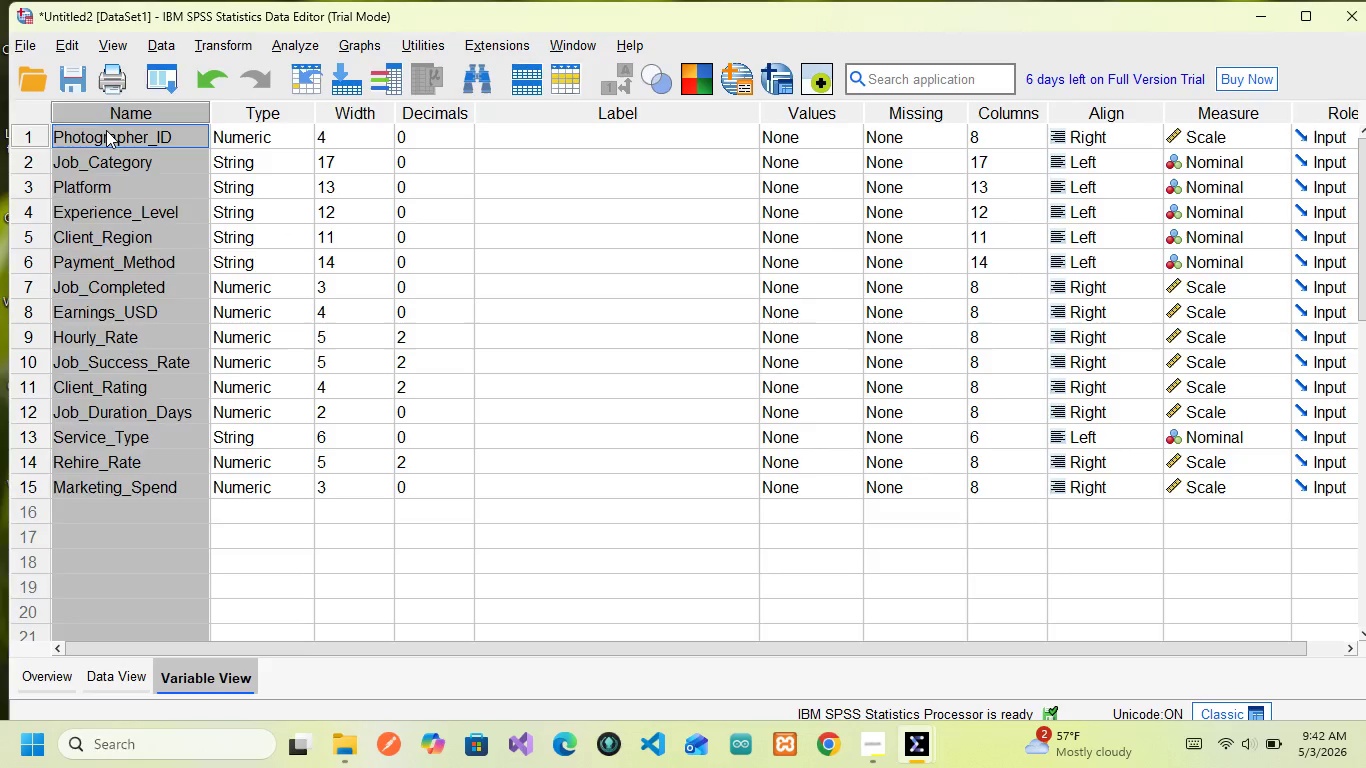 
left_click([106, 130])
 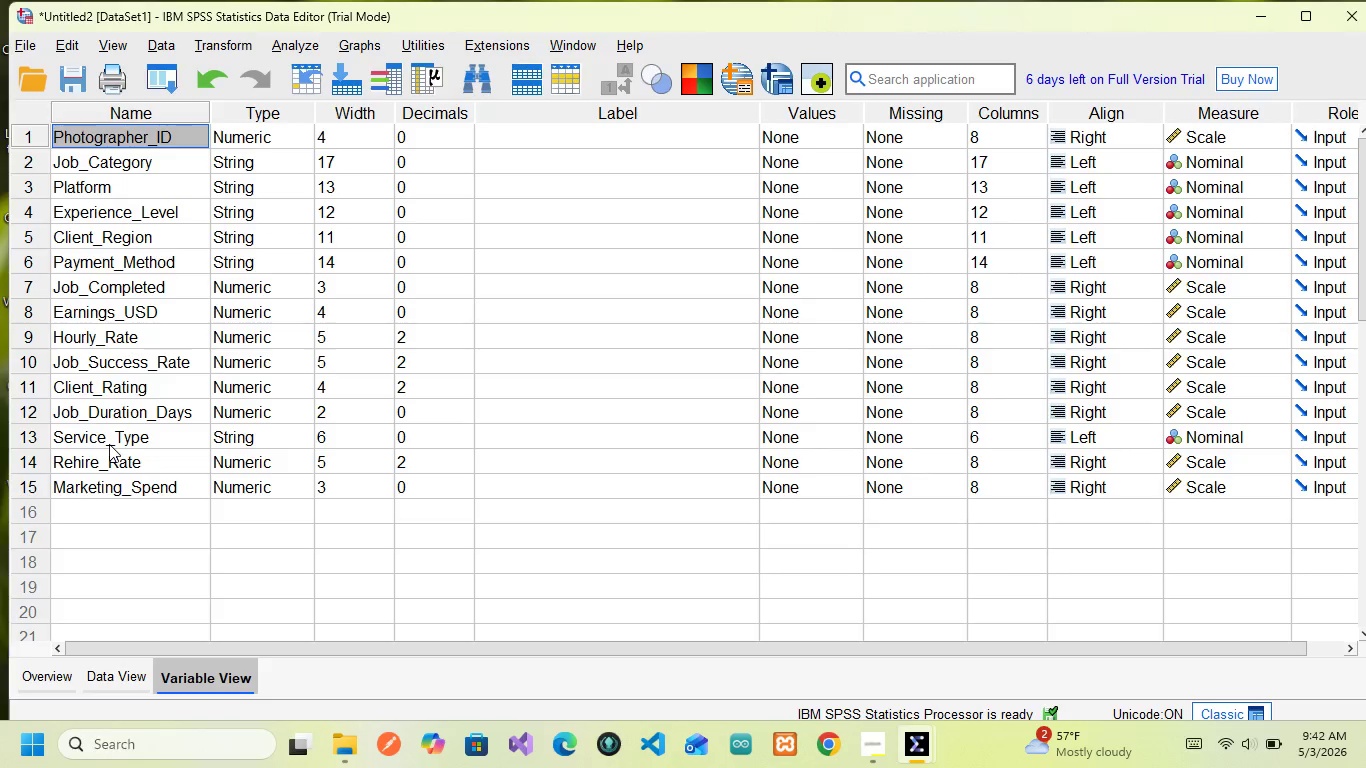 
left_click([109, 439])
 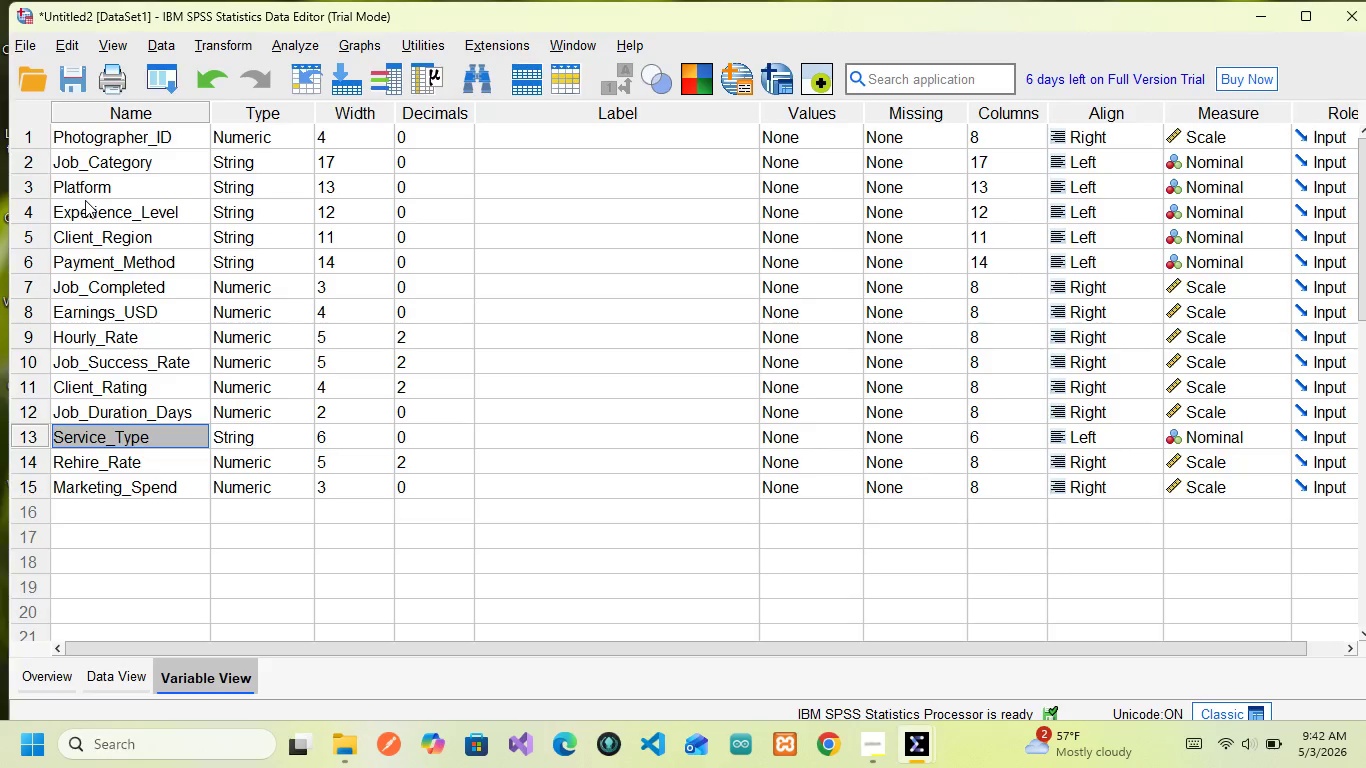 
wait(18.66)
 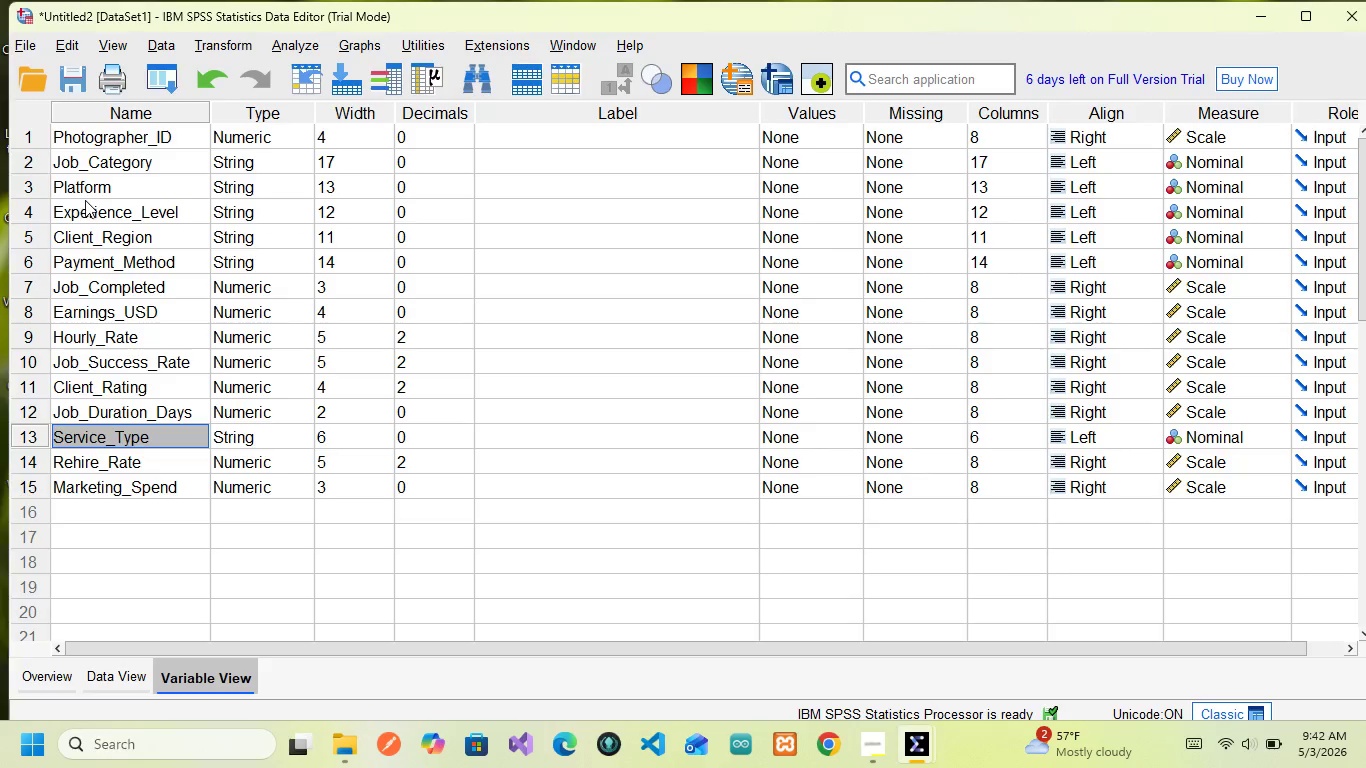 
double_click([102, 315])
 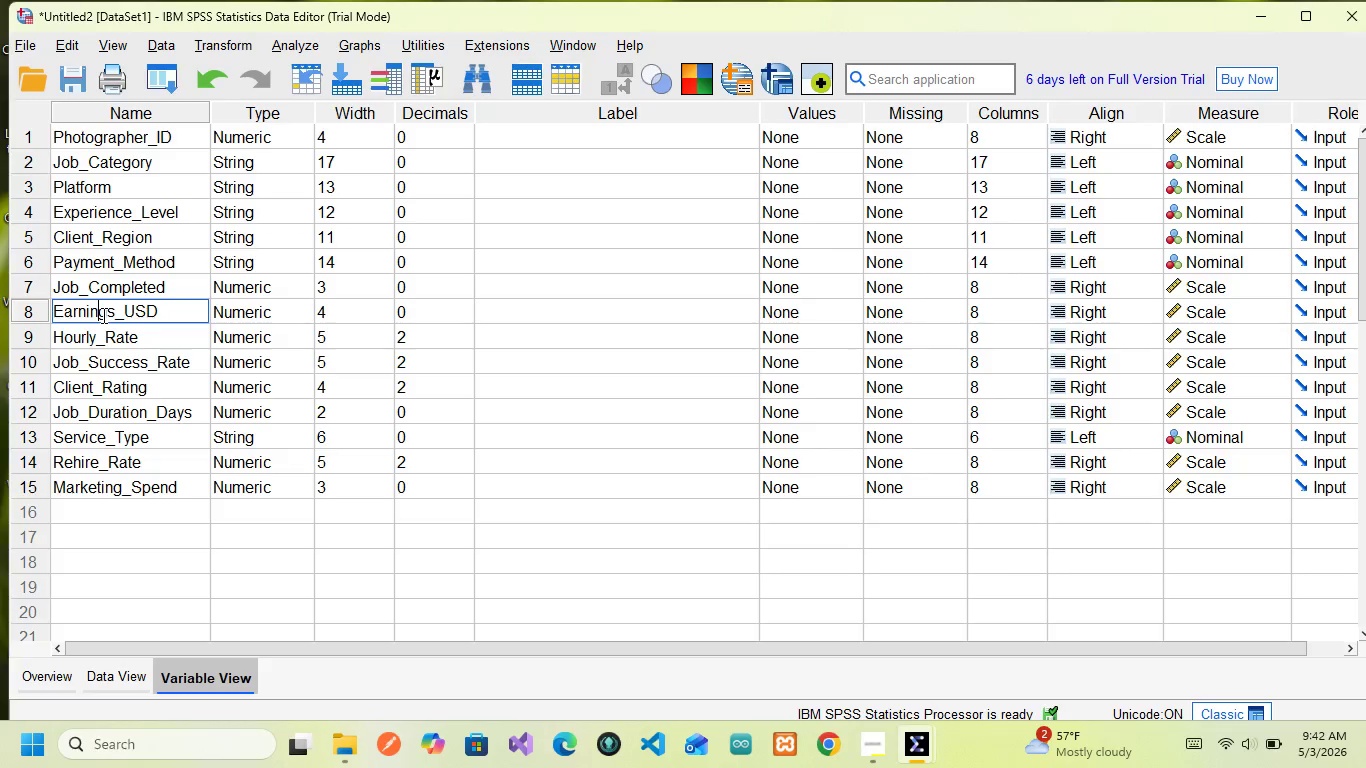 
key(Control+A)
 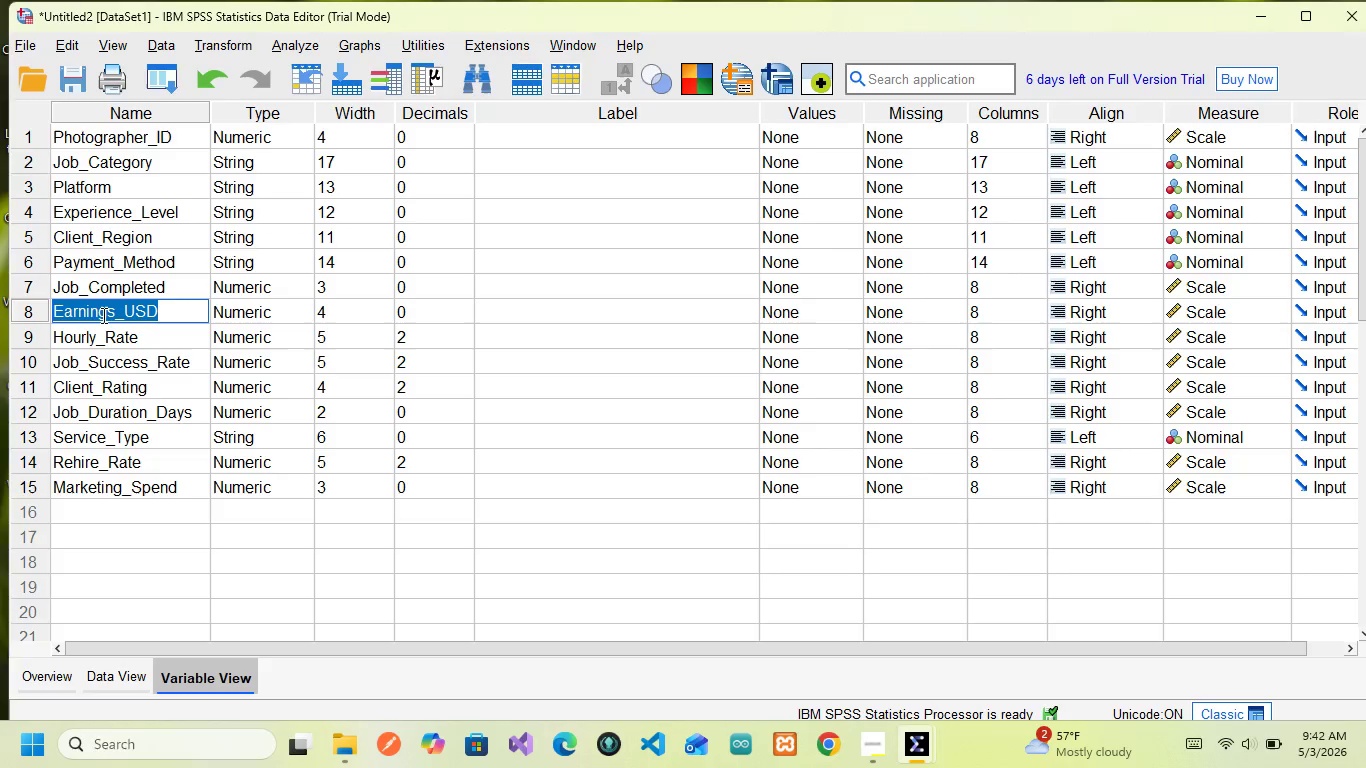 
type(Reve)
 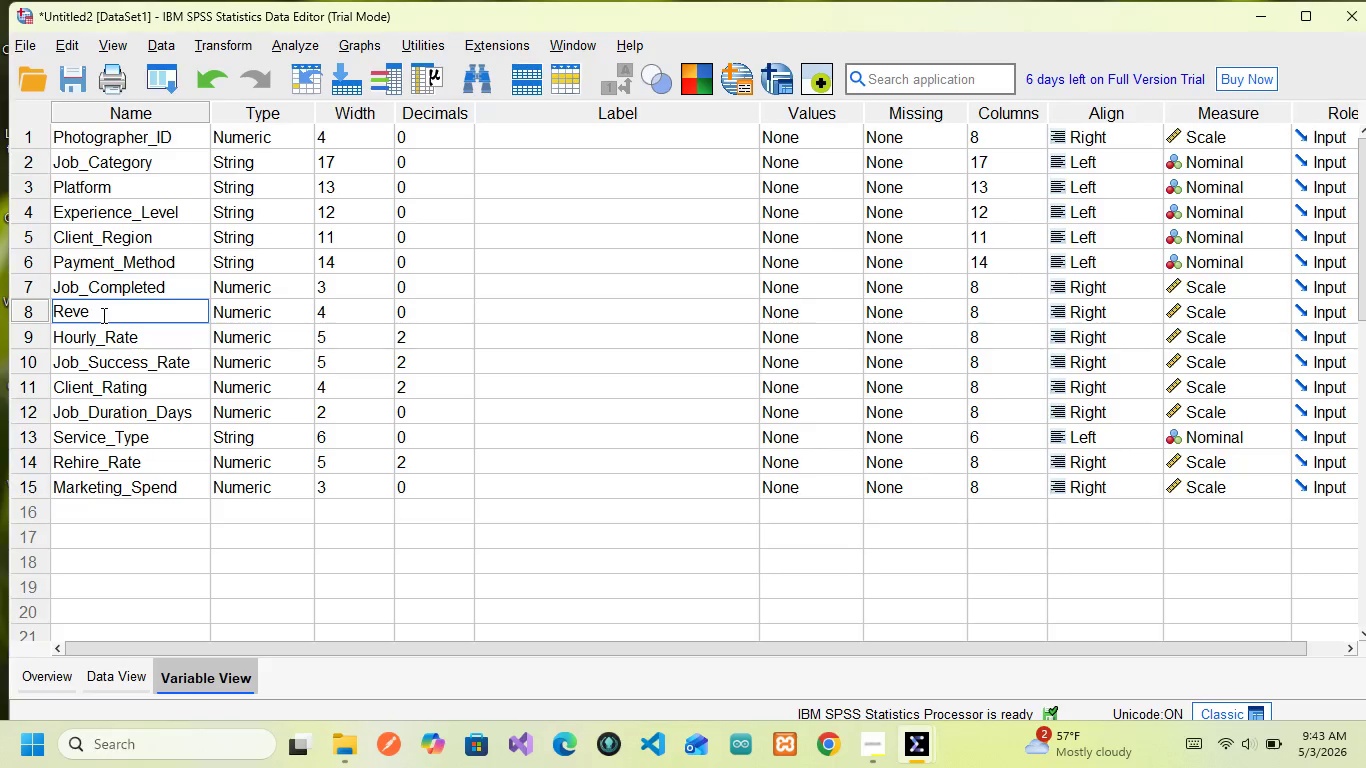 
type(nue)
 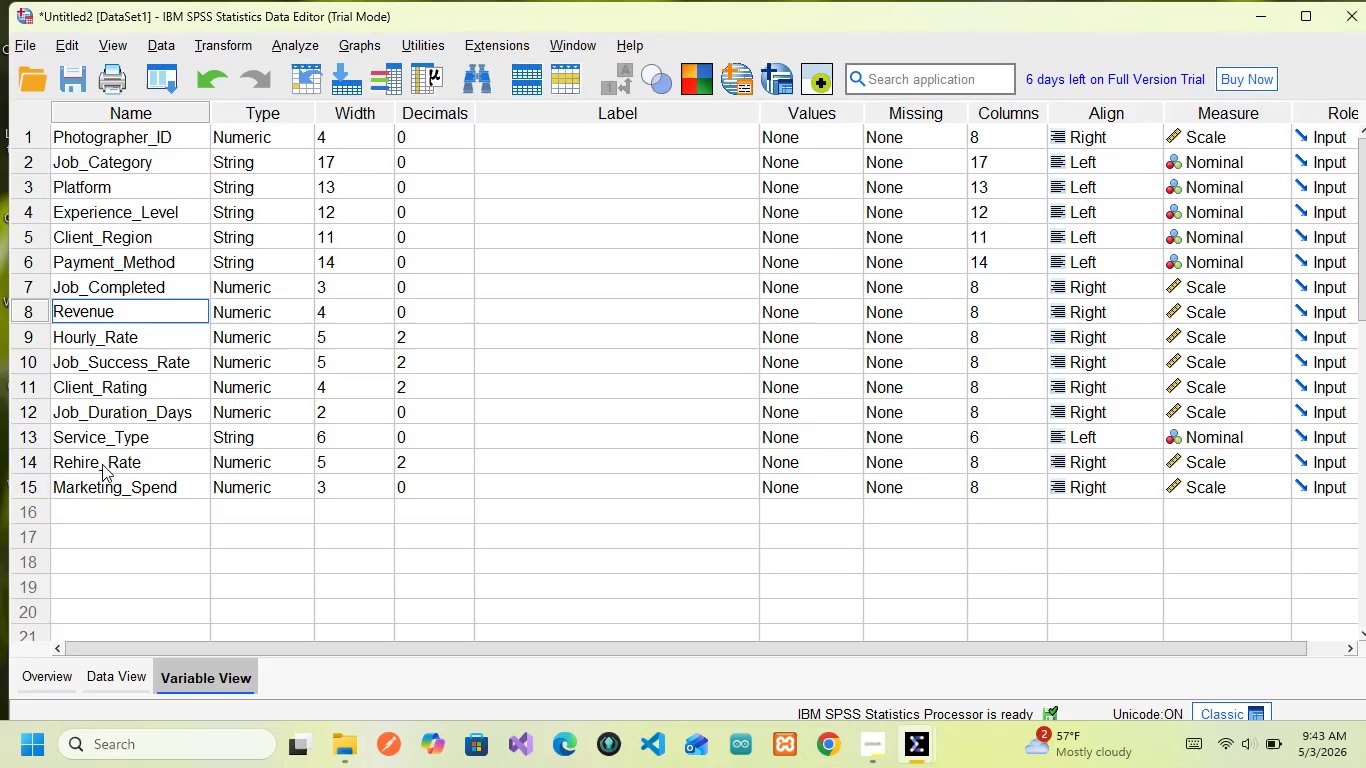 
wait(28.91)
 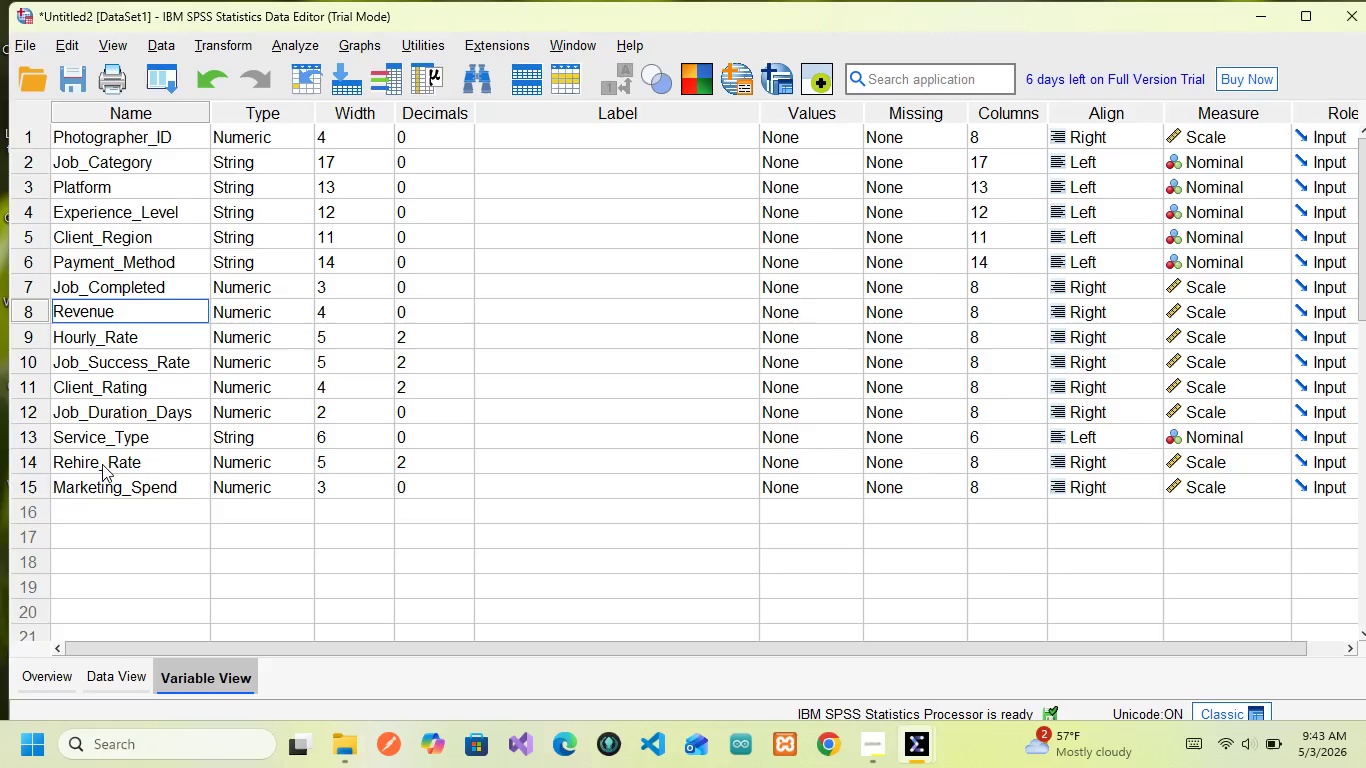 
left_click([119, 493])
 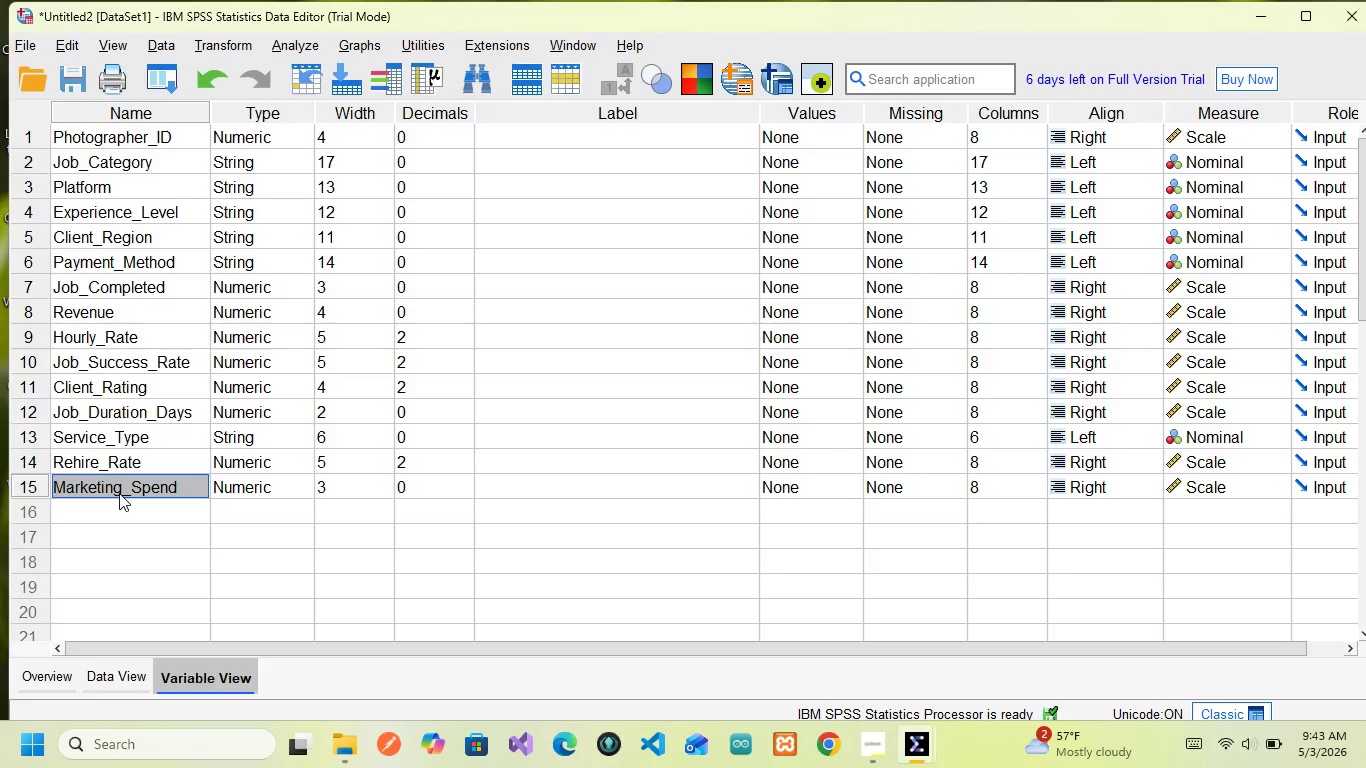 
left_click([119, 493])
 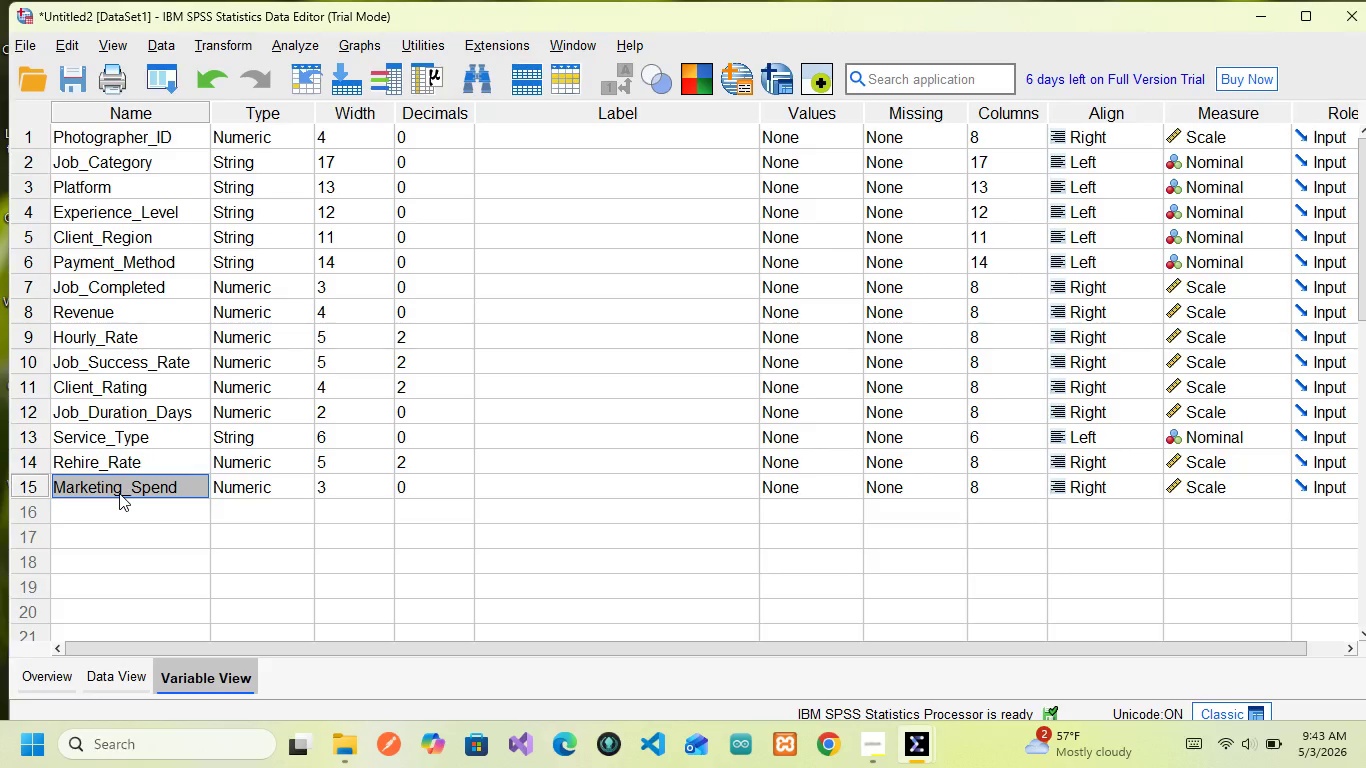 
key(Control+A)
 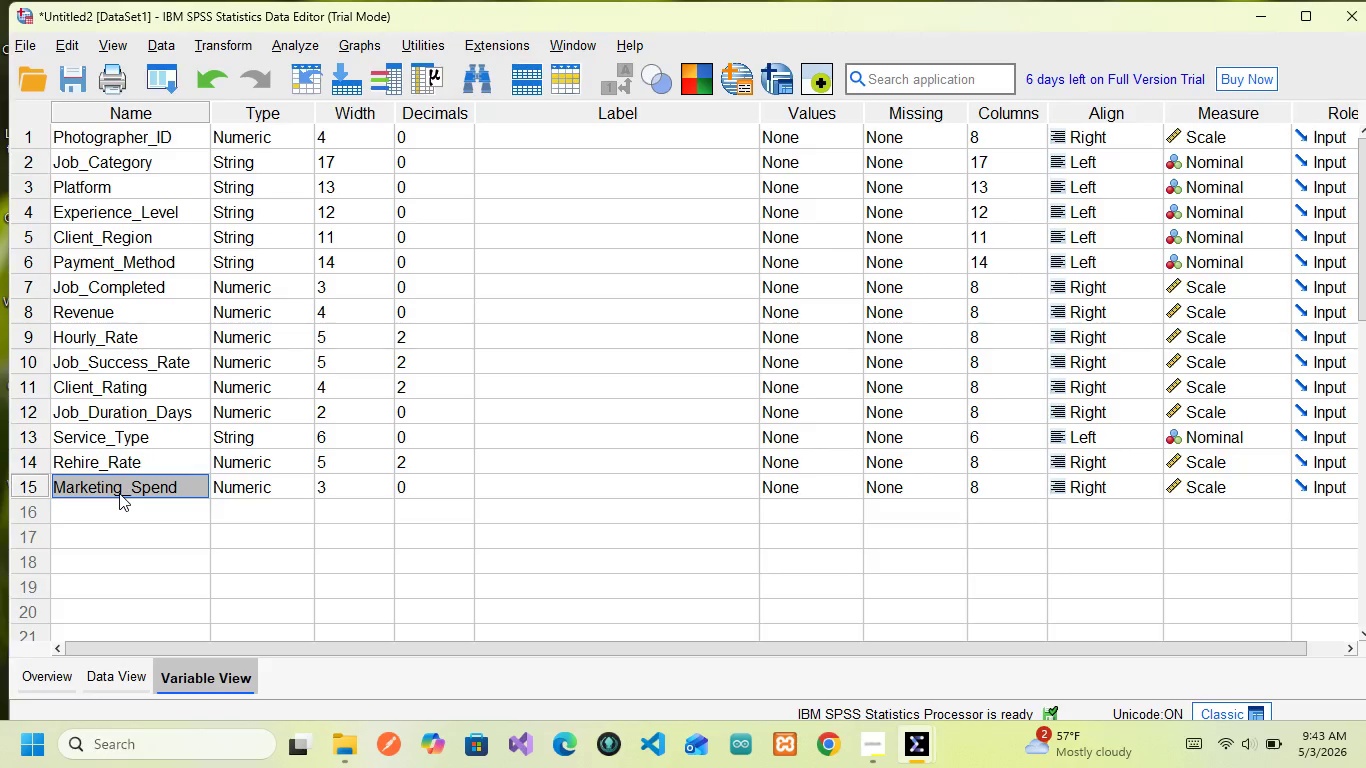 
double_click([119, 493])
 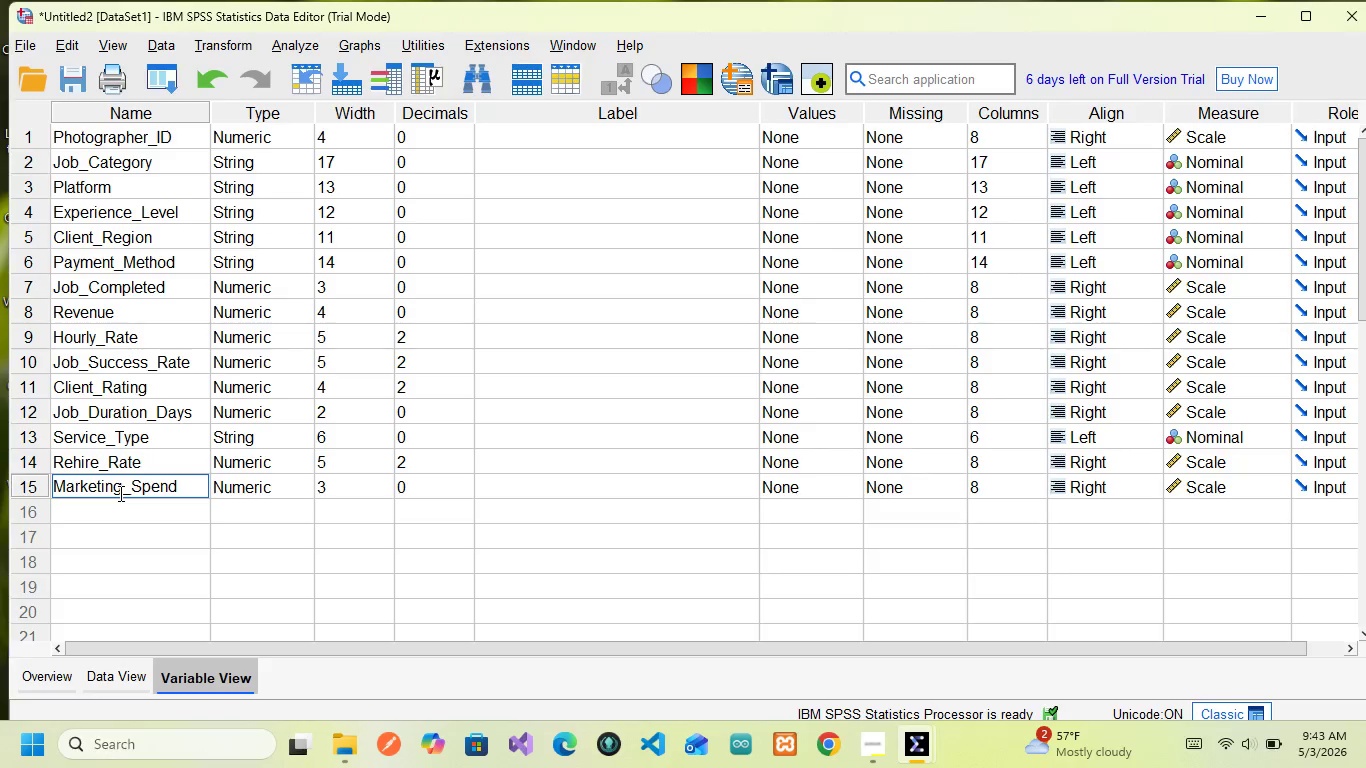 
key(Control+ControlLeft)
 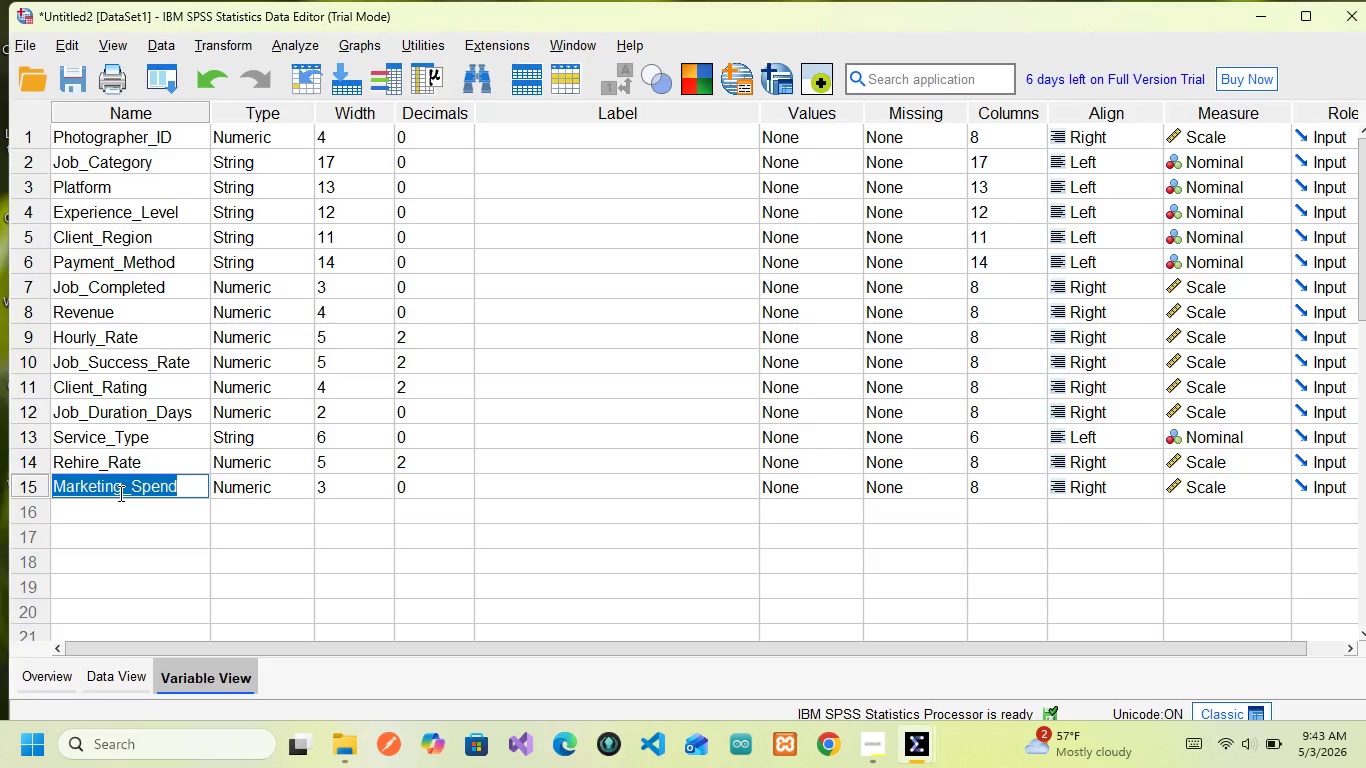 
key(Control+A)
 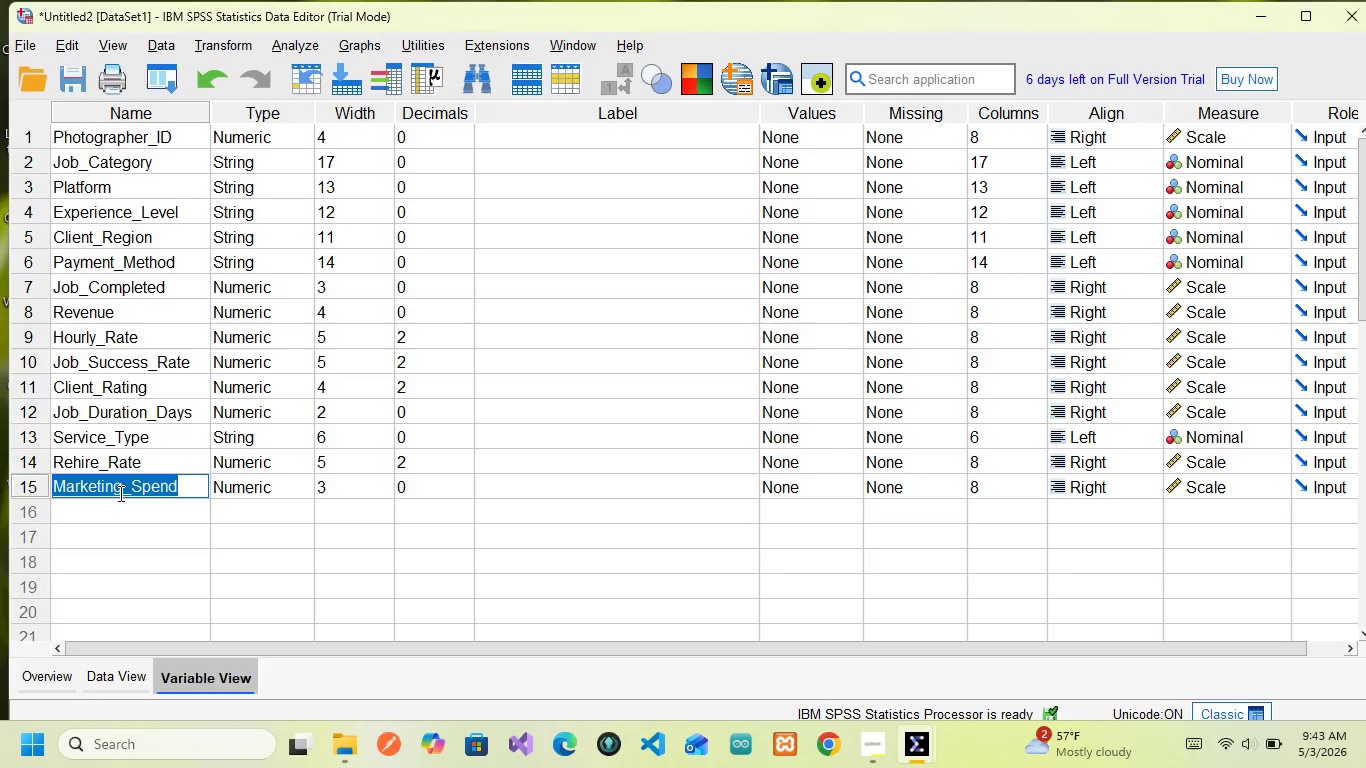 
type(Equipment)
 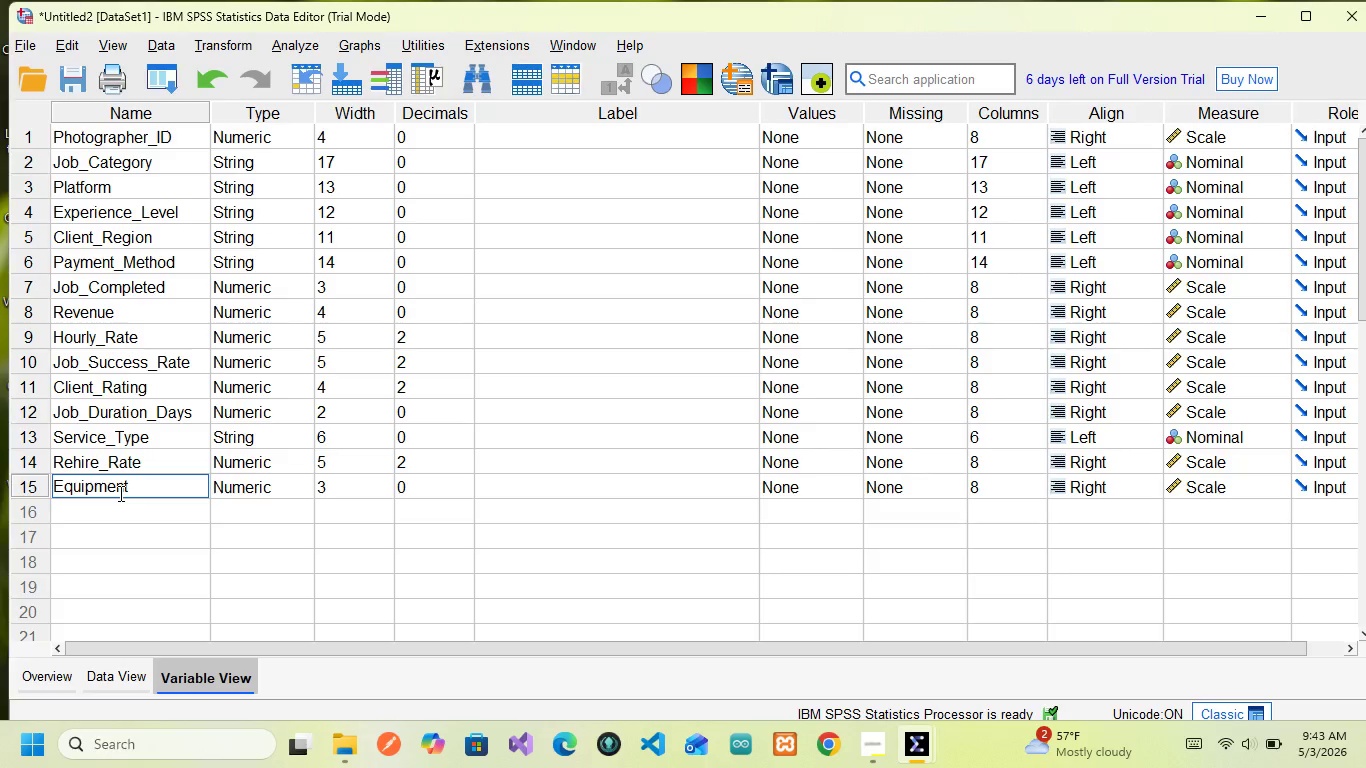 
key(Shift+Minus)
 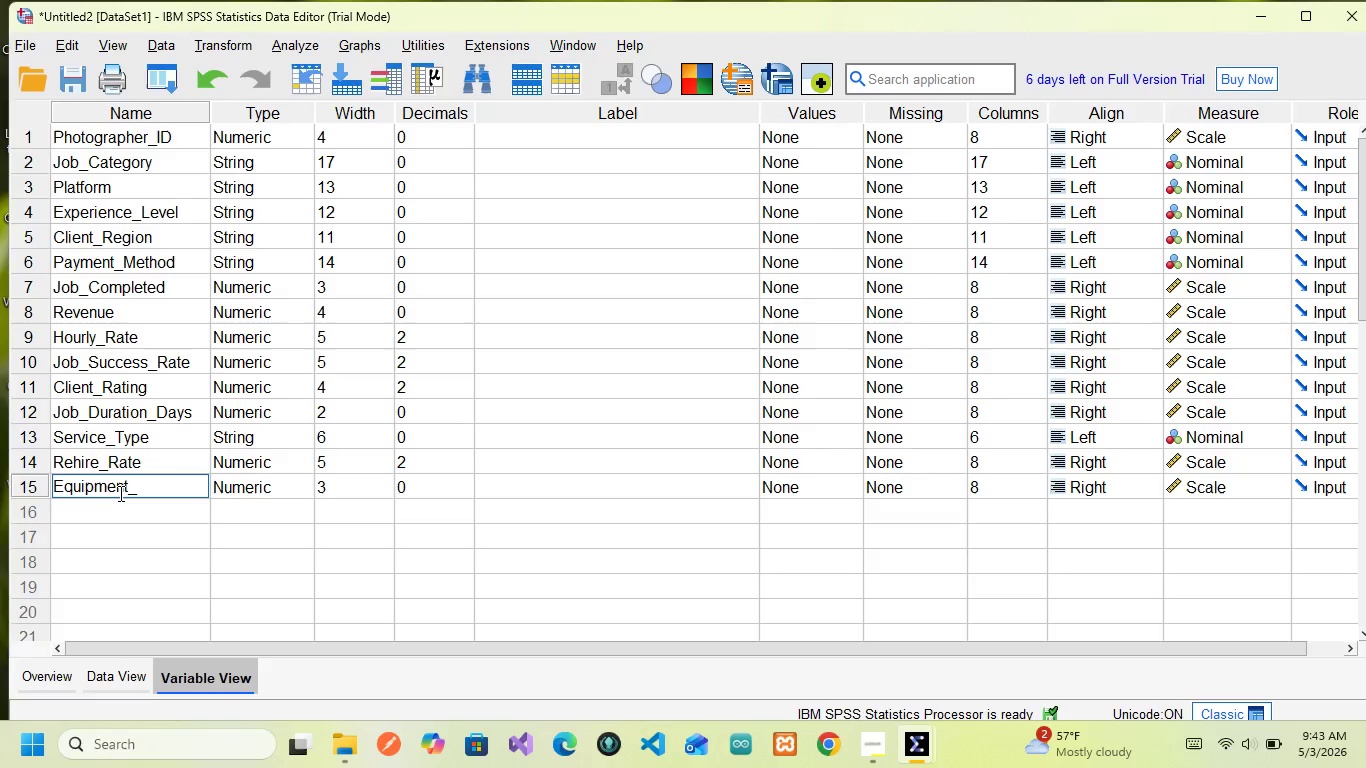 
key(CapsLock)
 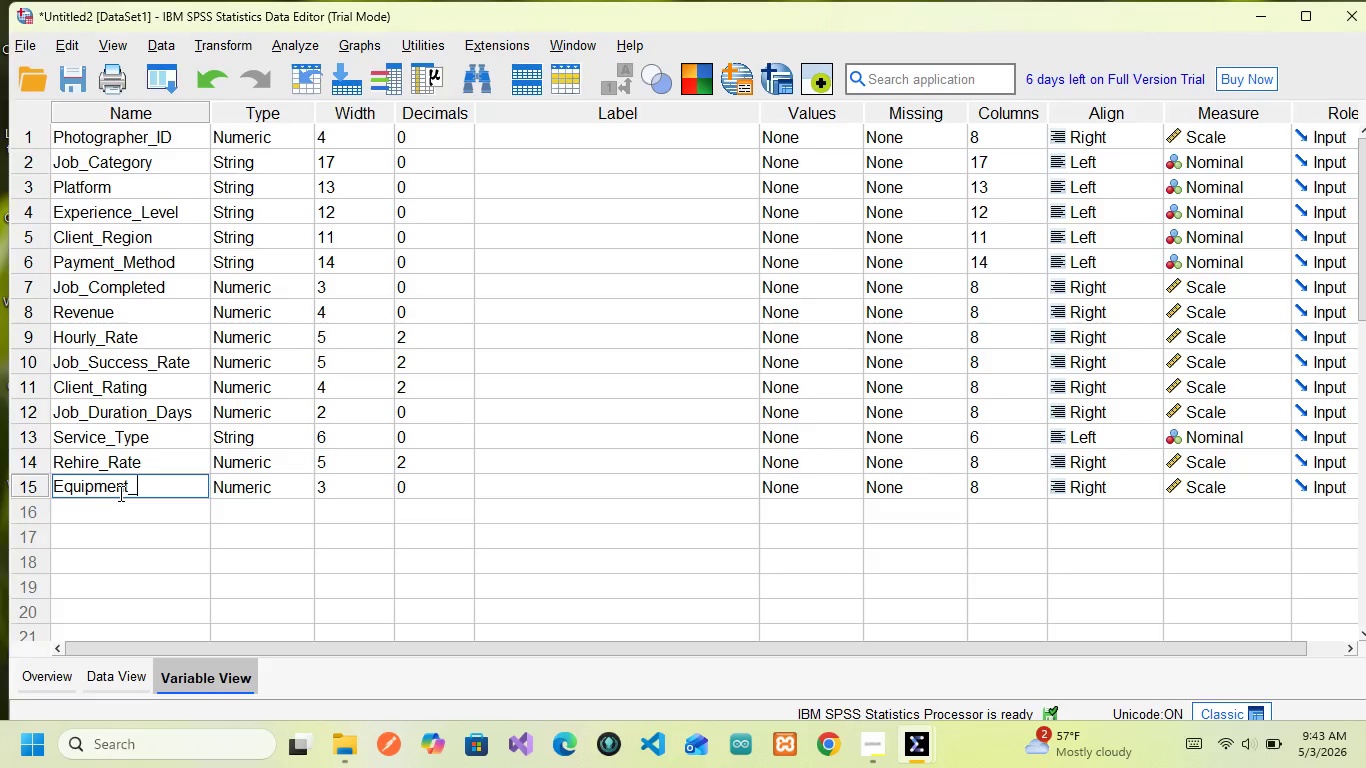 
key(C)
 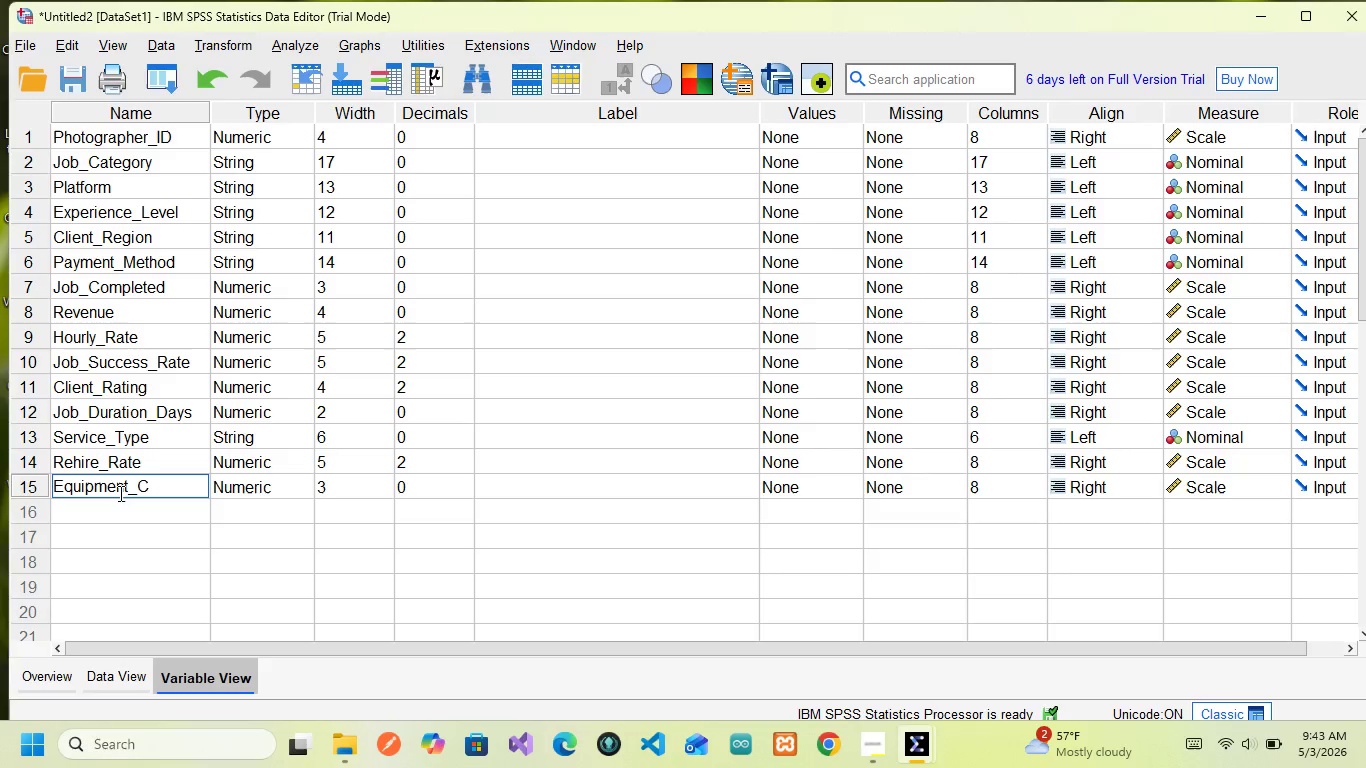 
key(CapsLock)
 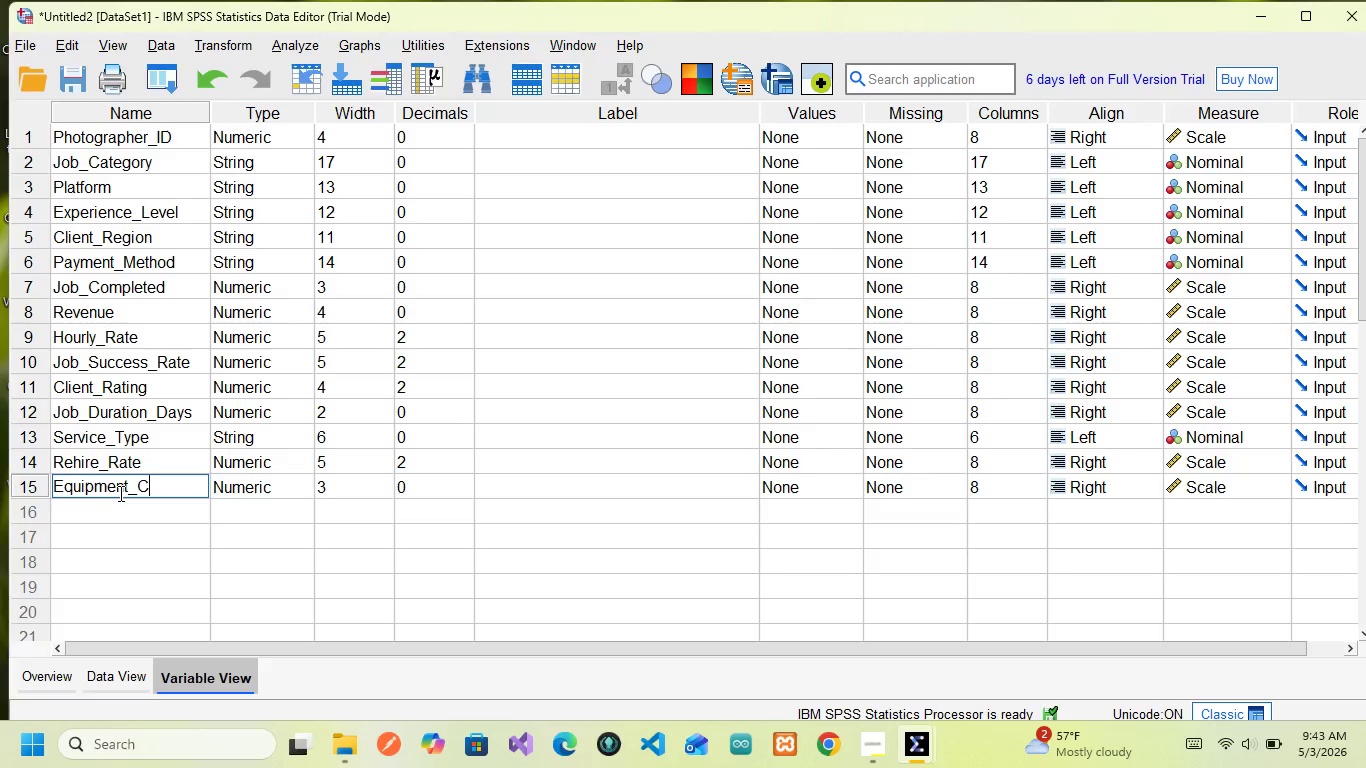 
type(ost)
 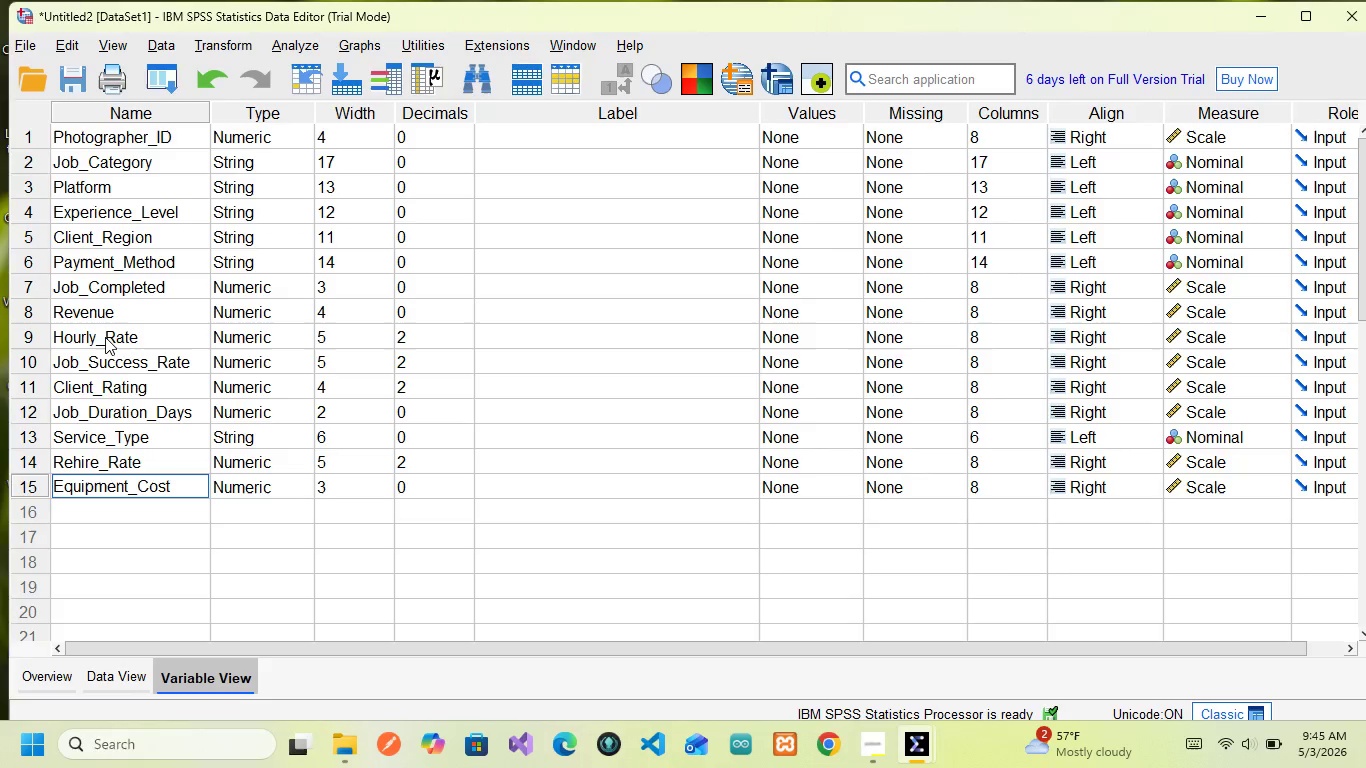 
wait(104.16)
 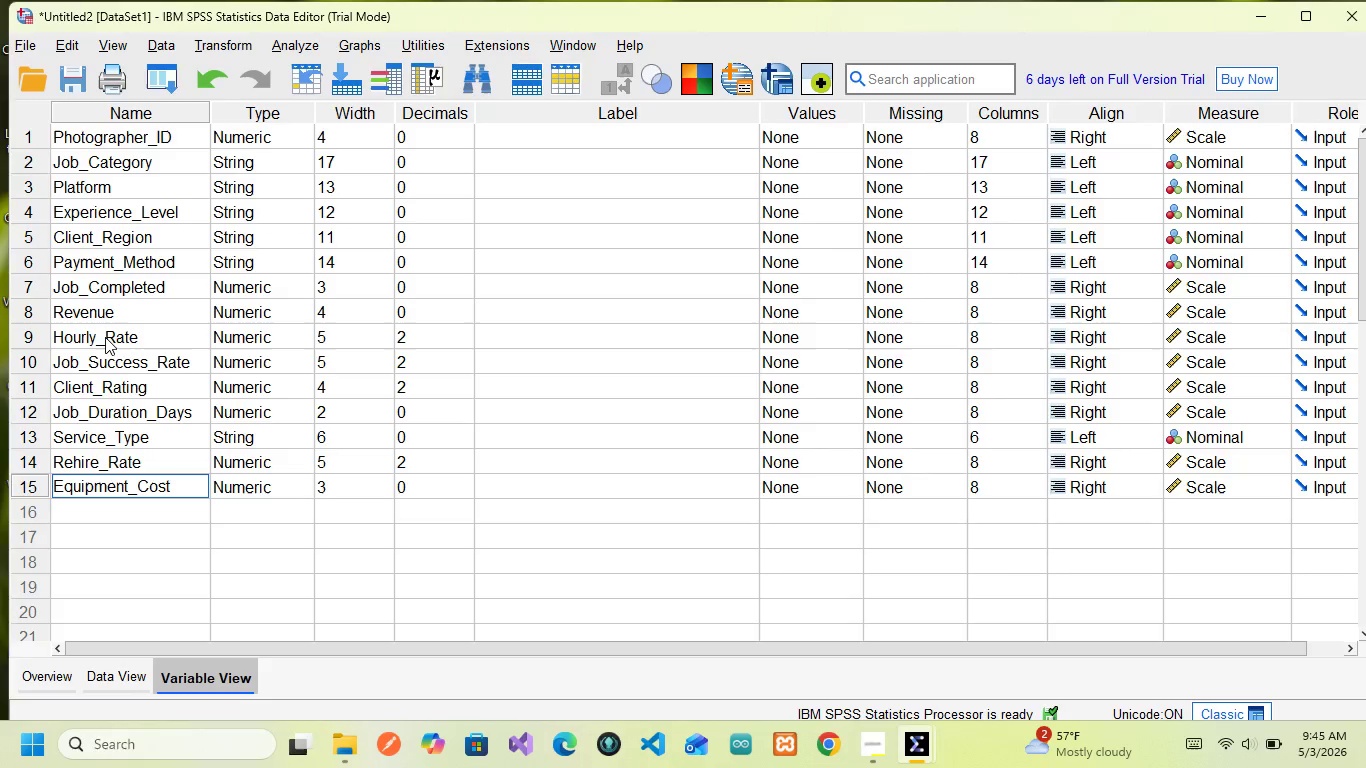 
double_click([117, 410])
 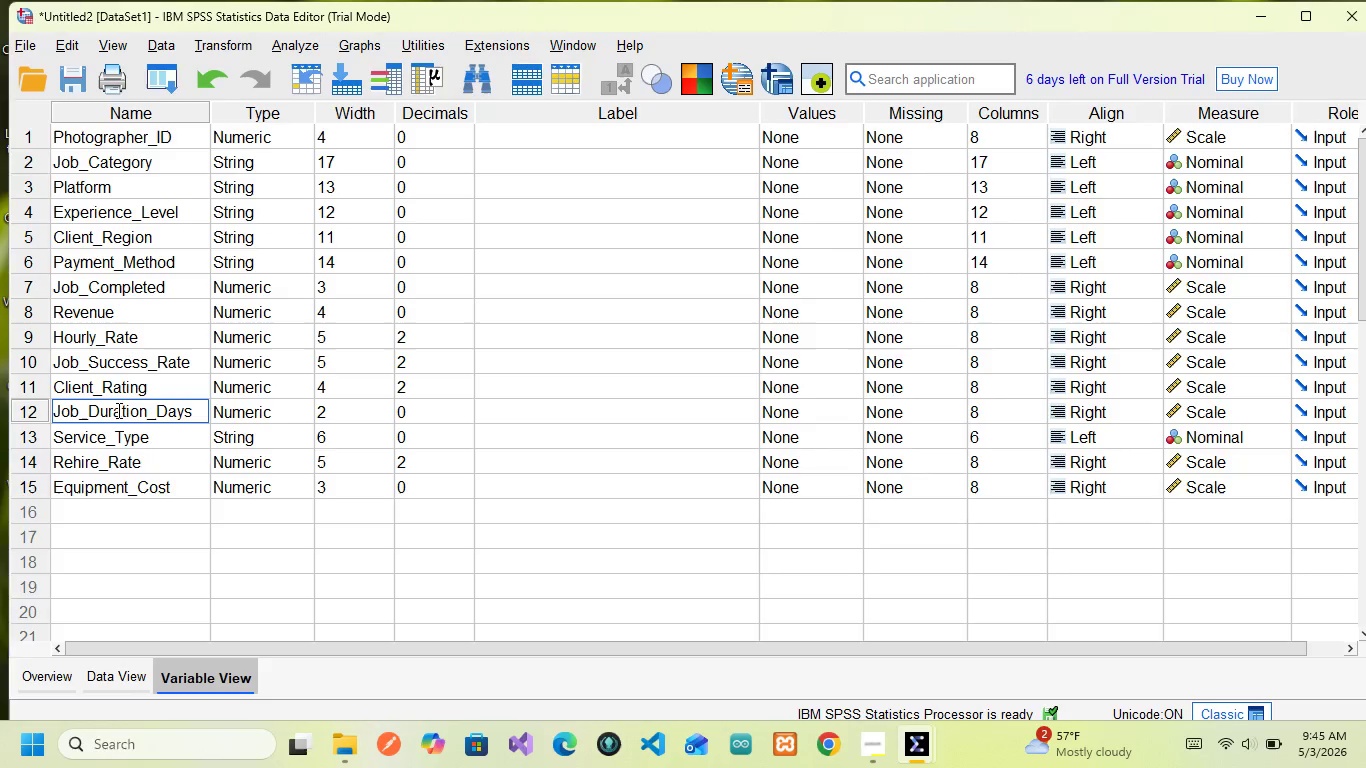 
key(Control+ControlLeft)
 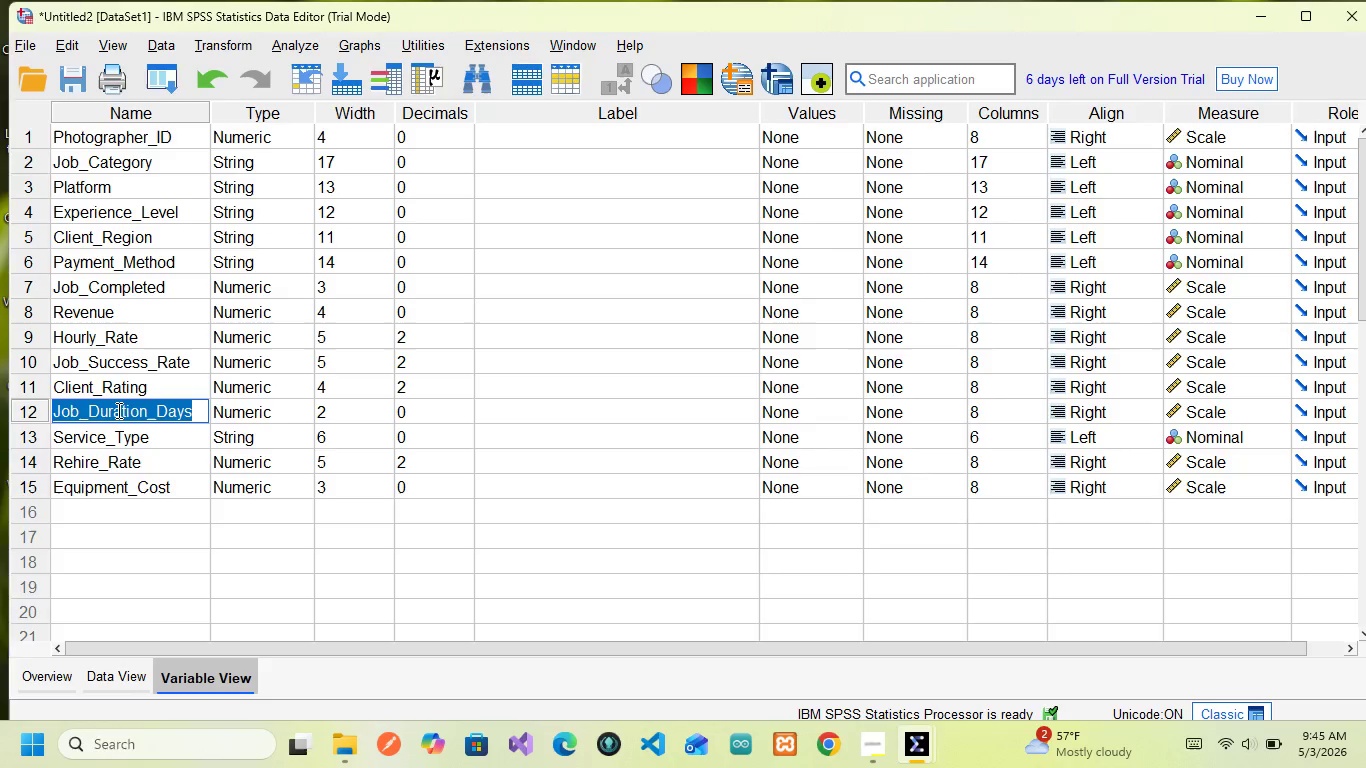 
key(Control+A)
 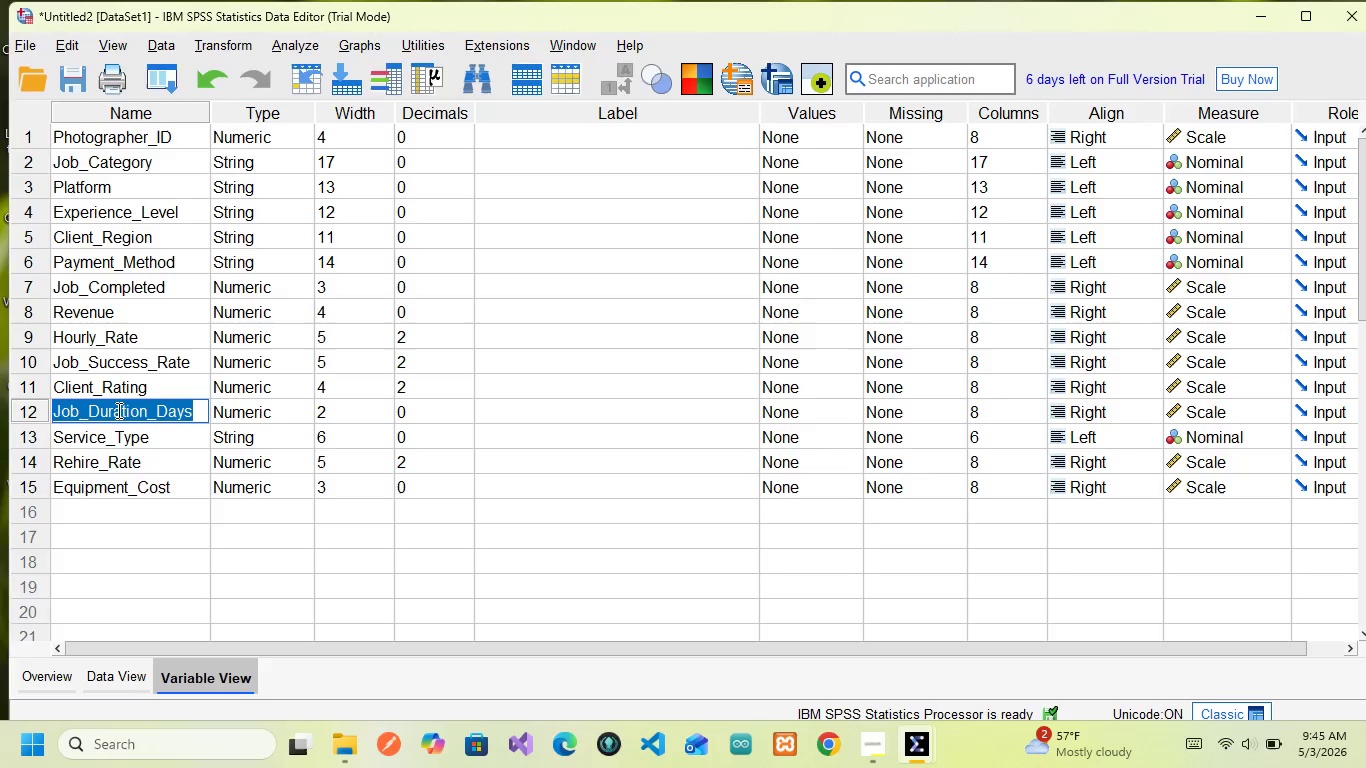 
type(Proje)
 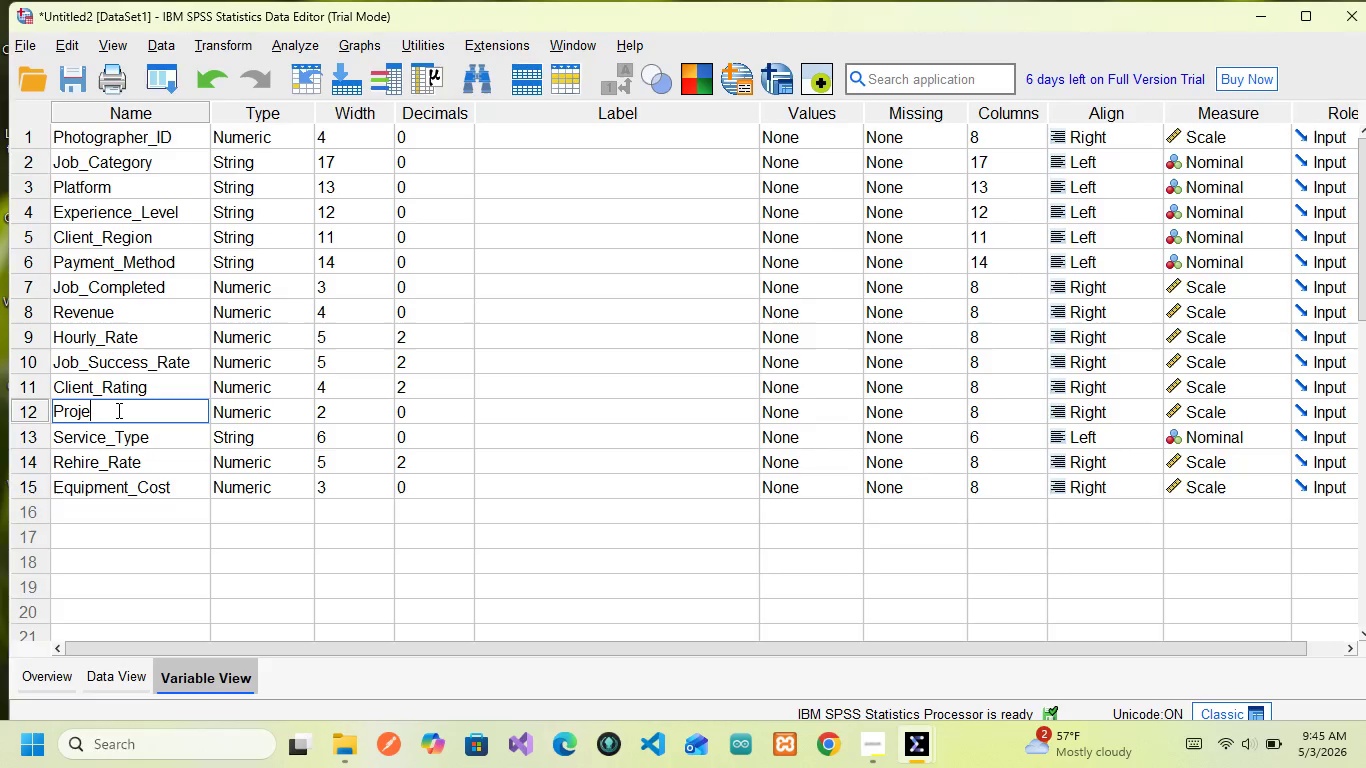 
wait(5.61)
 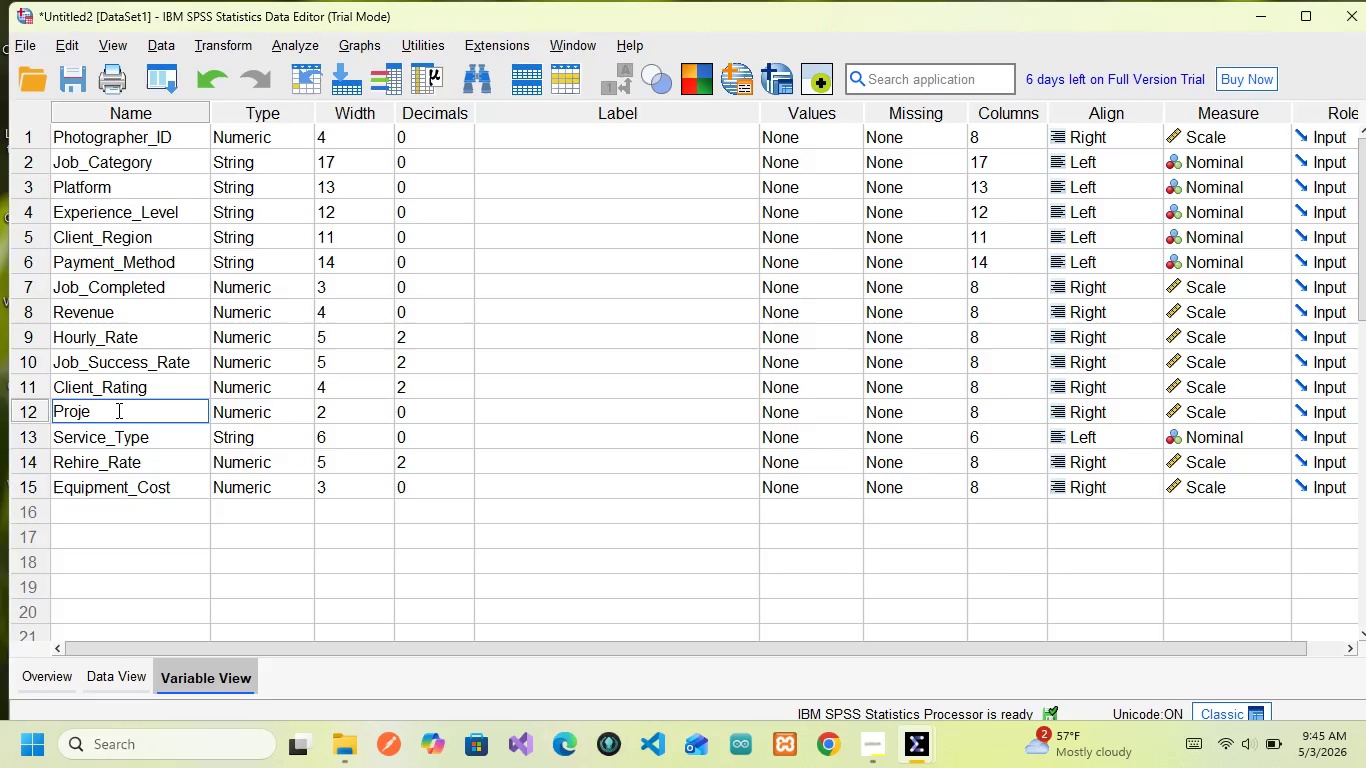 
key(C)
 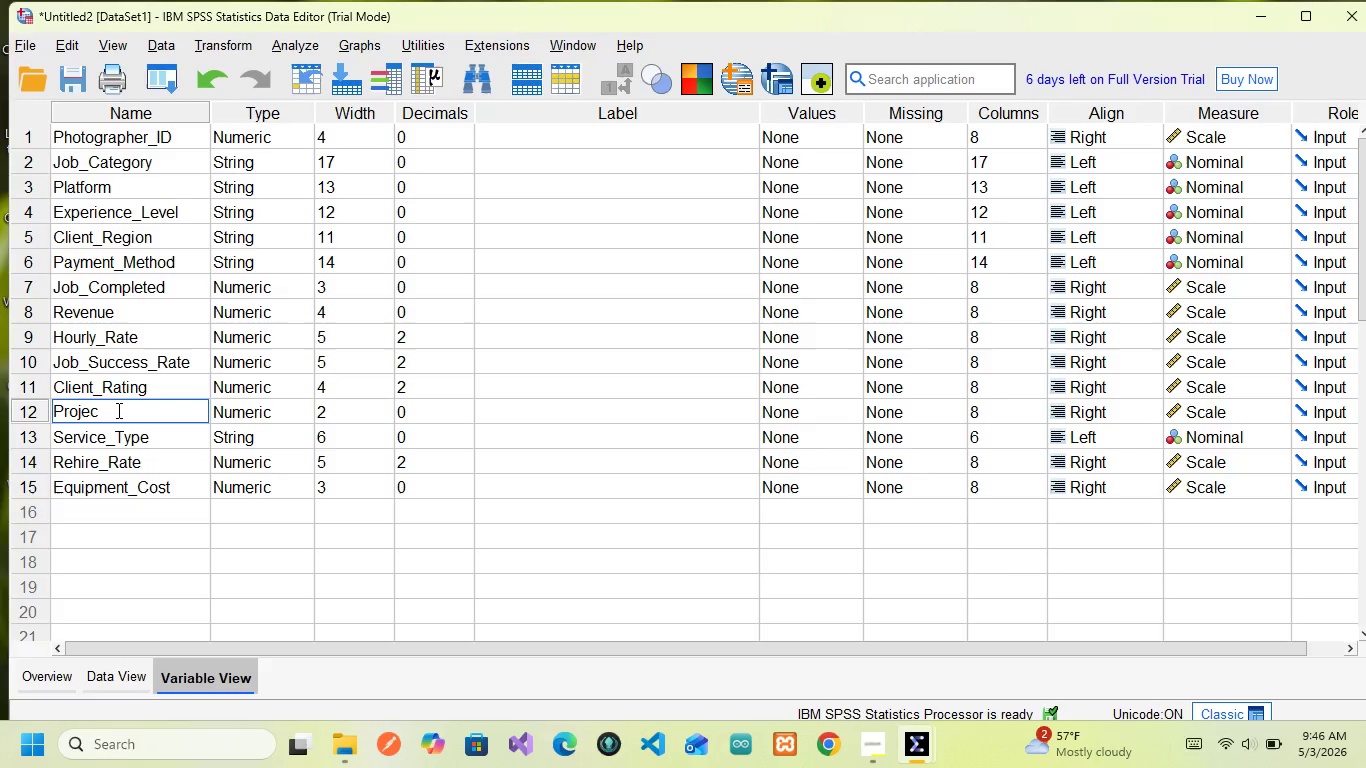 
key(Control+ControlLeft)
 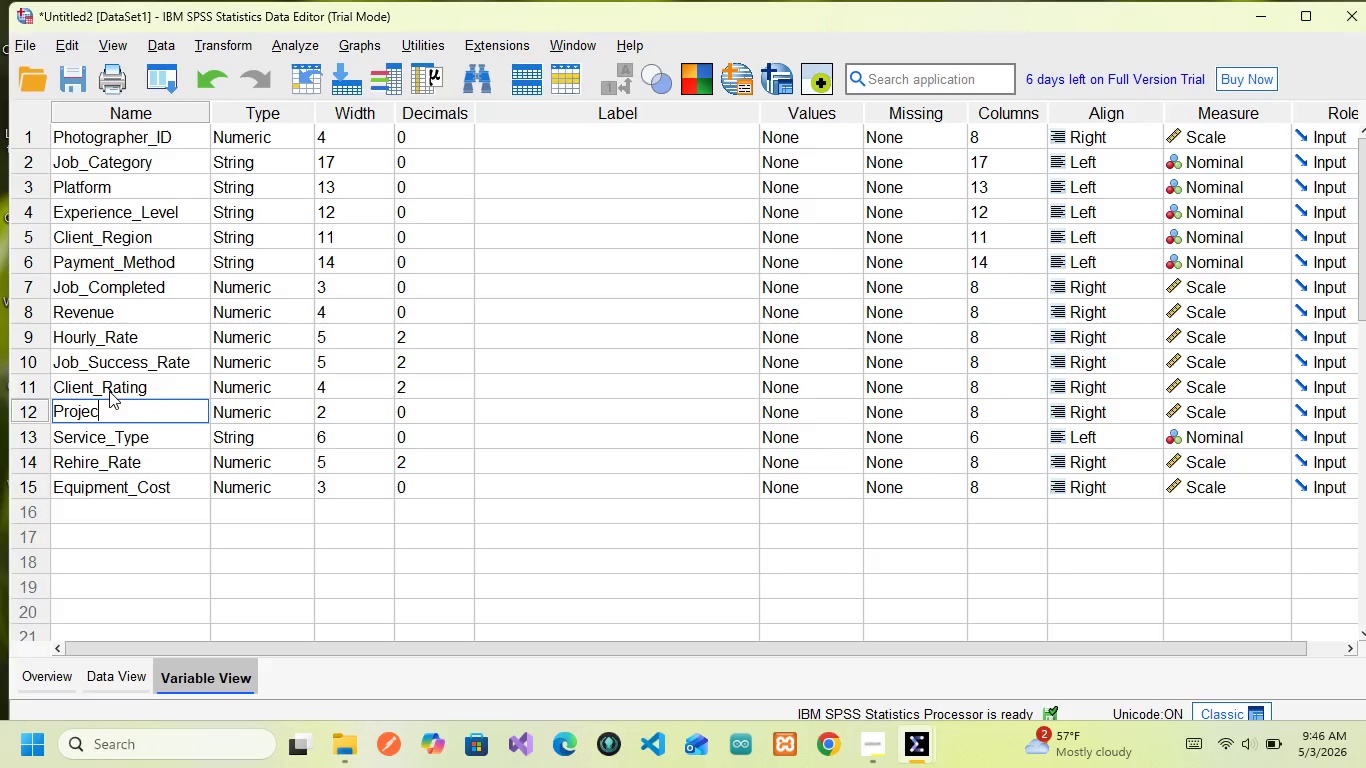 
left_click([109, 391])
 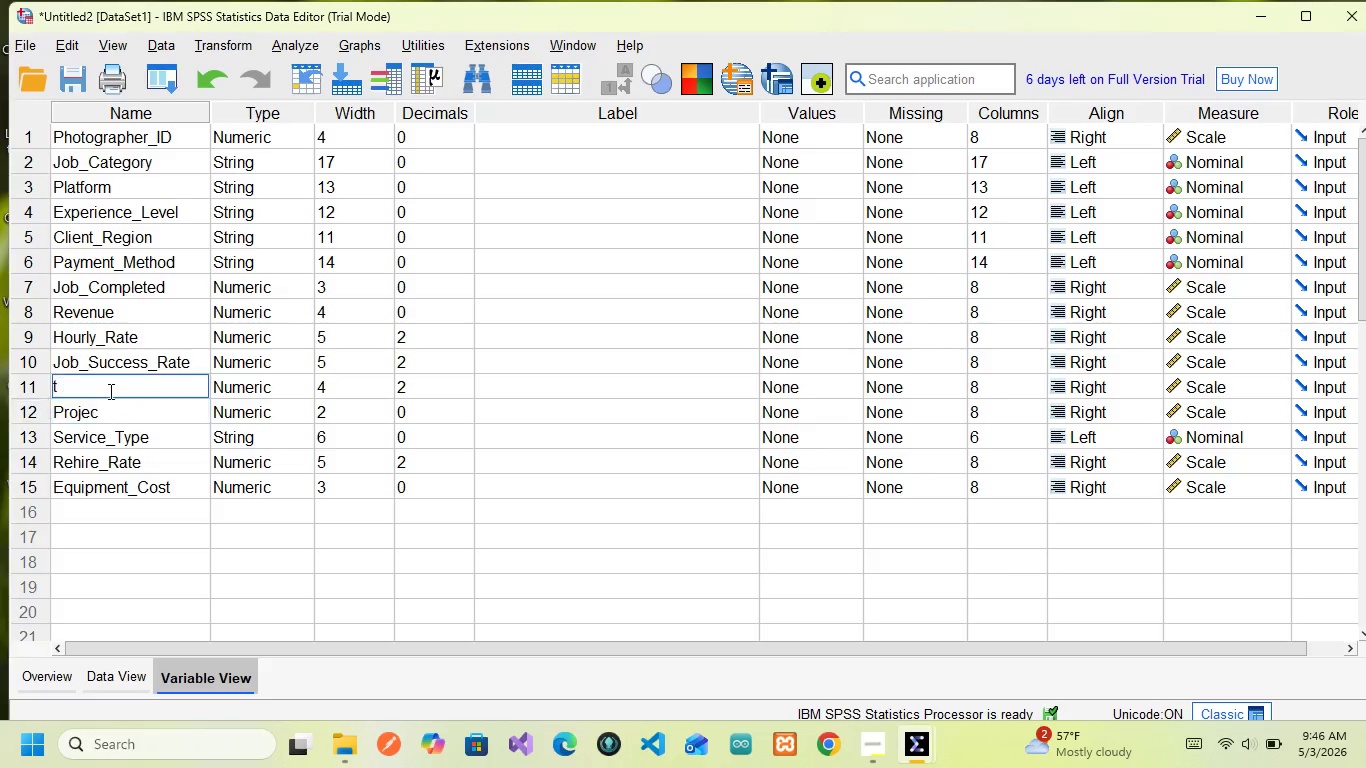 
key(T)
 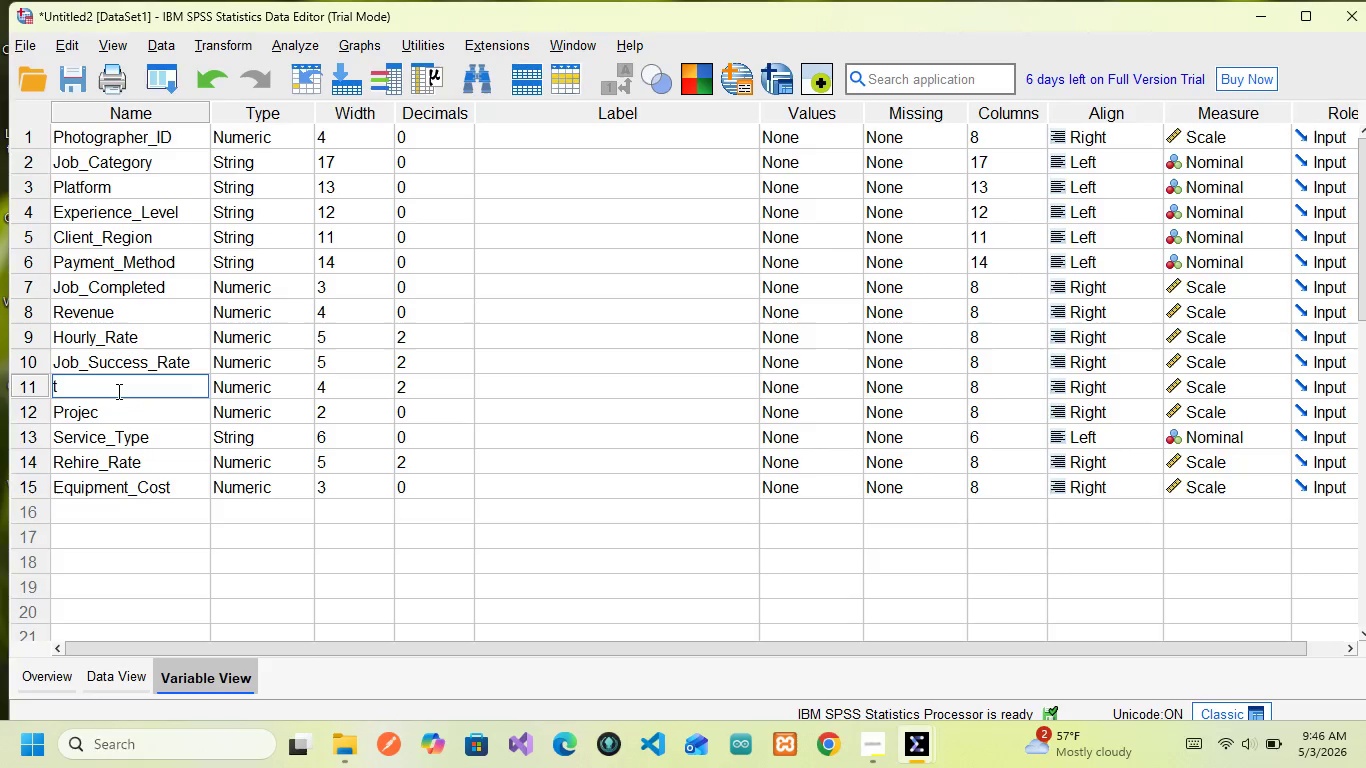 
wait(7.83)
 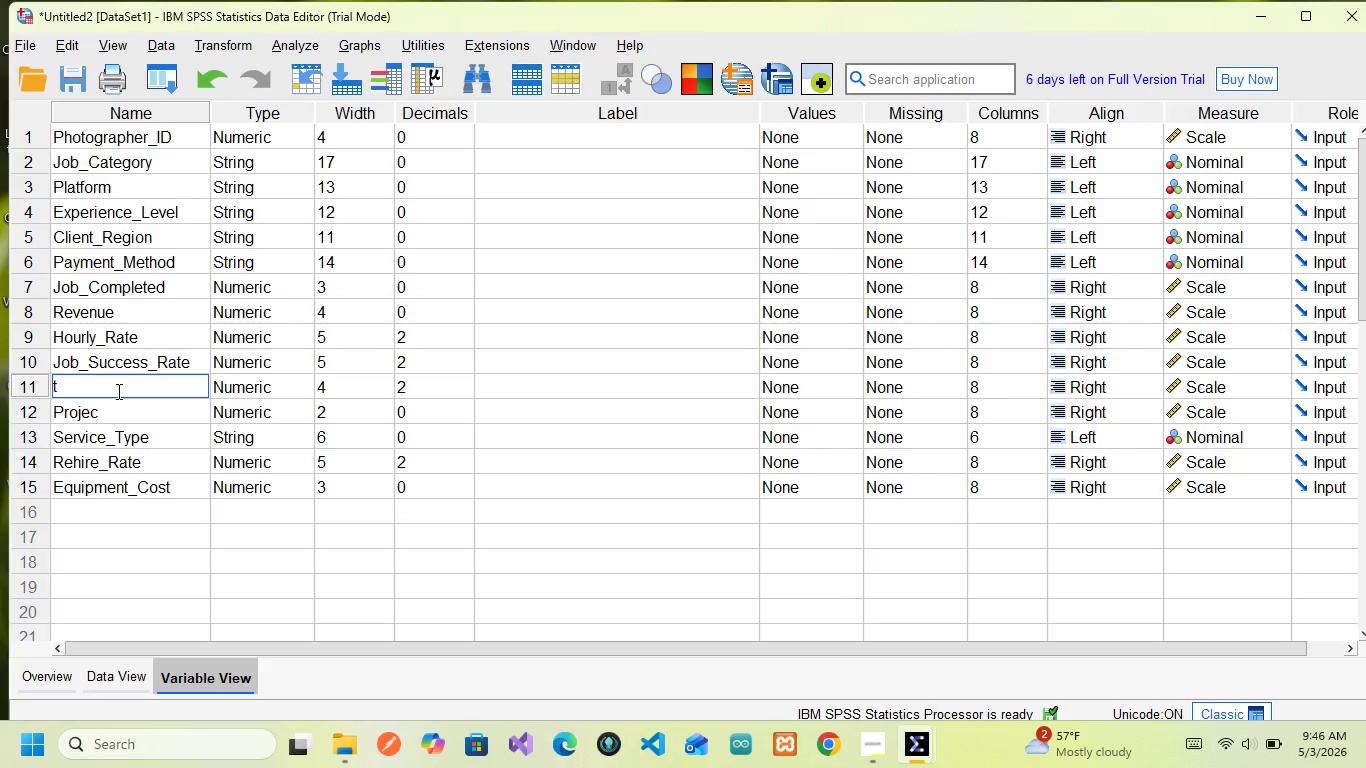 
key(T)
 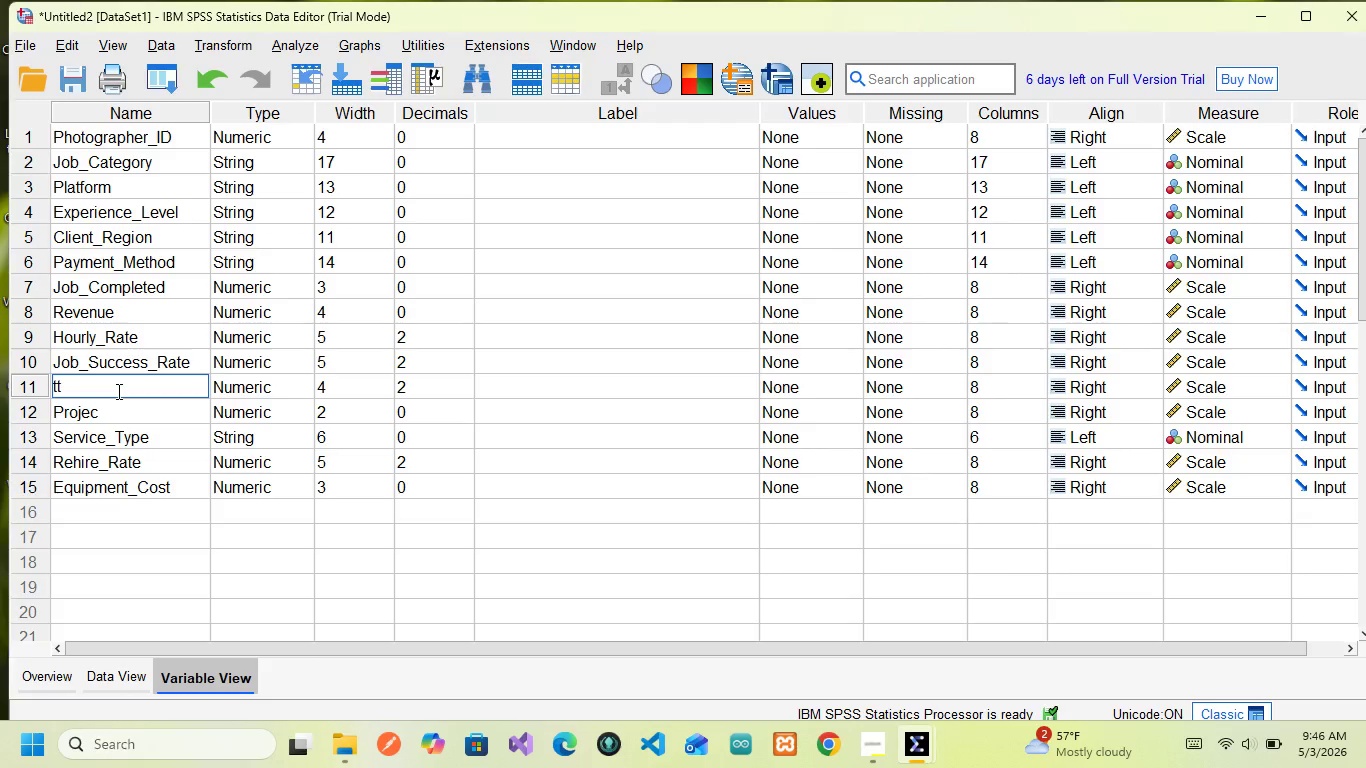 
key(Backspace)
 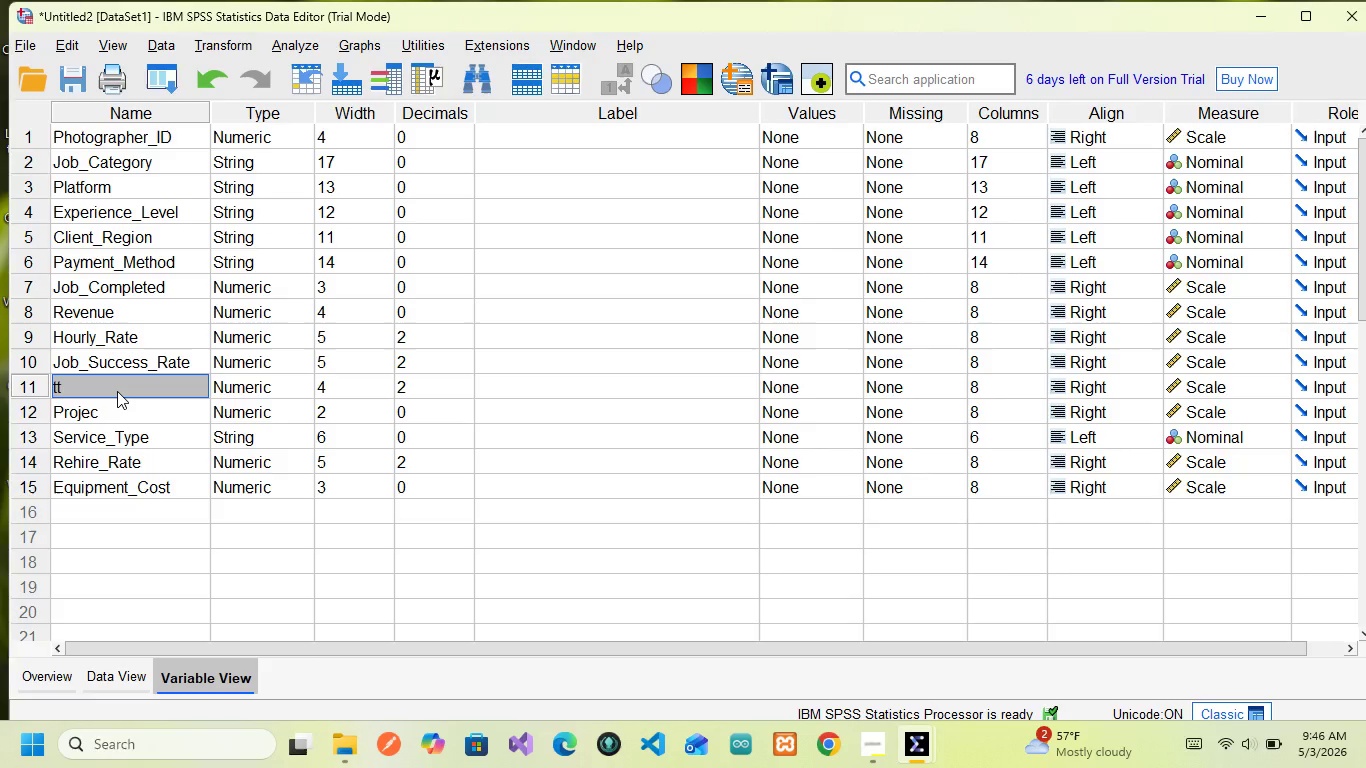 
key(Backspace)
 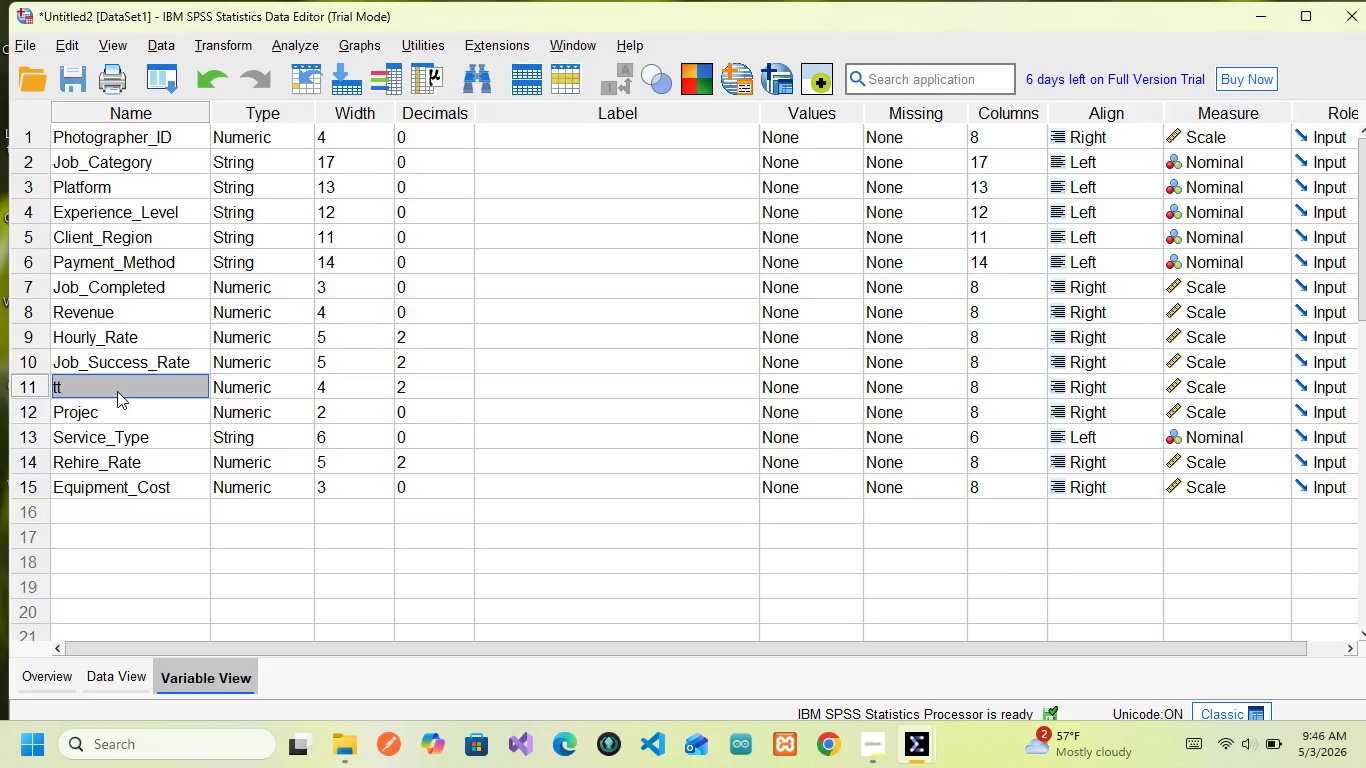 
double_click([117, 391])
 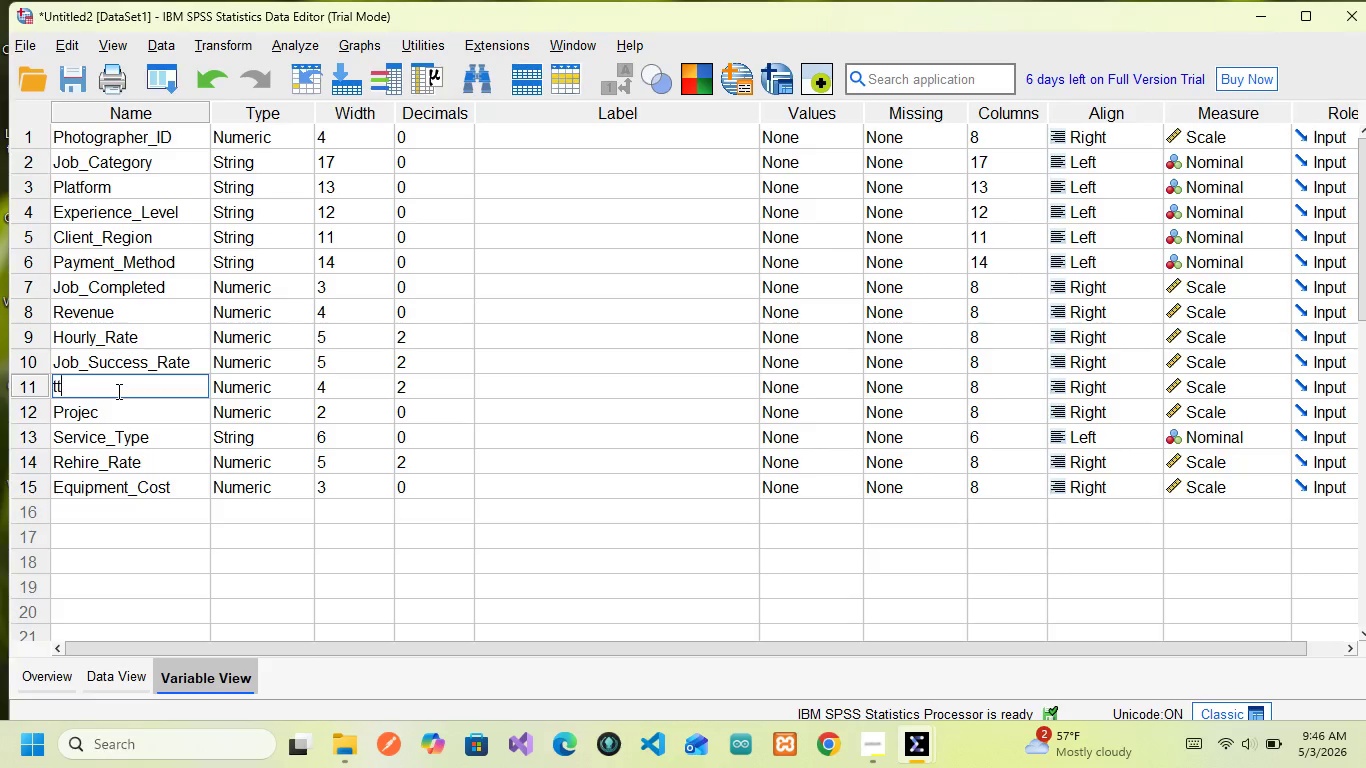 
key(Backspace)
key(Backspace)
type(Project)
 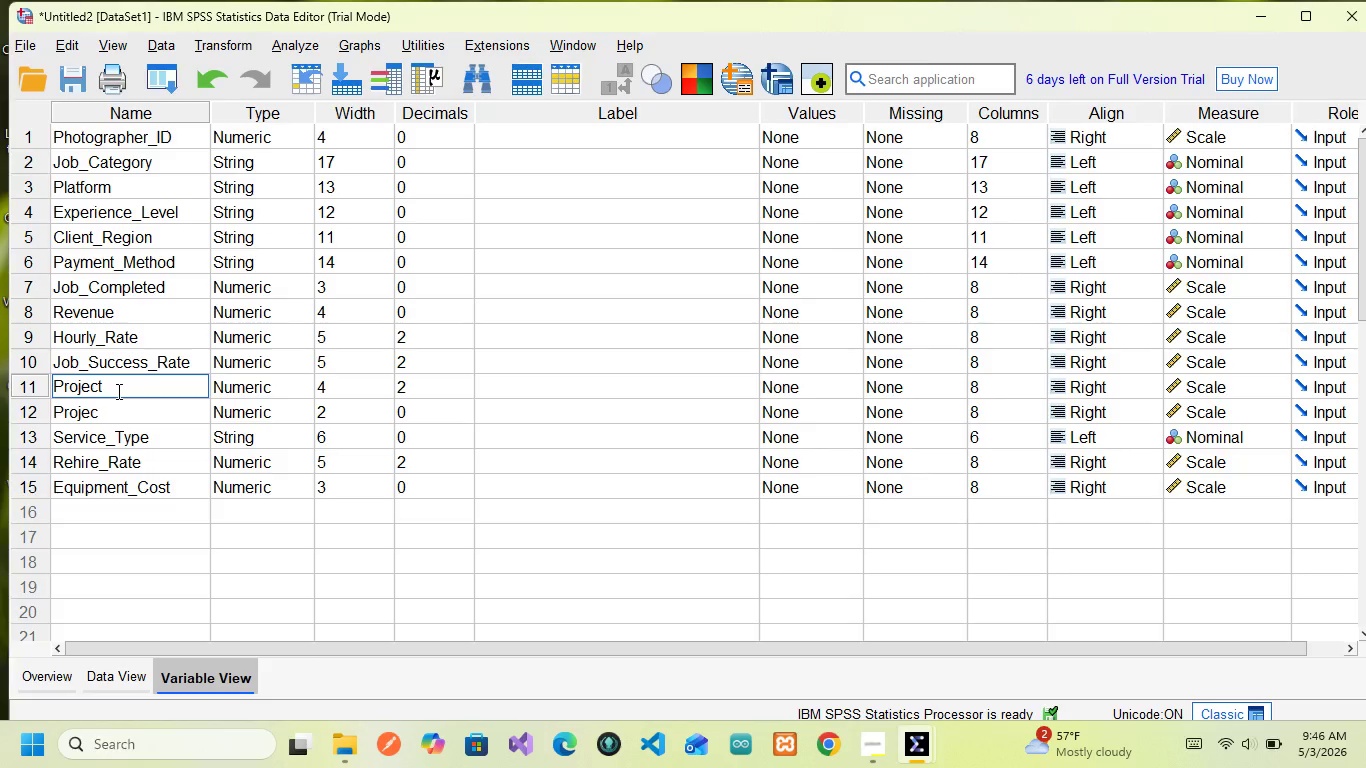 
type(_Durat)
 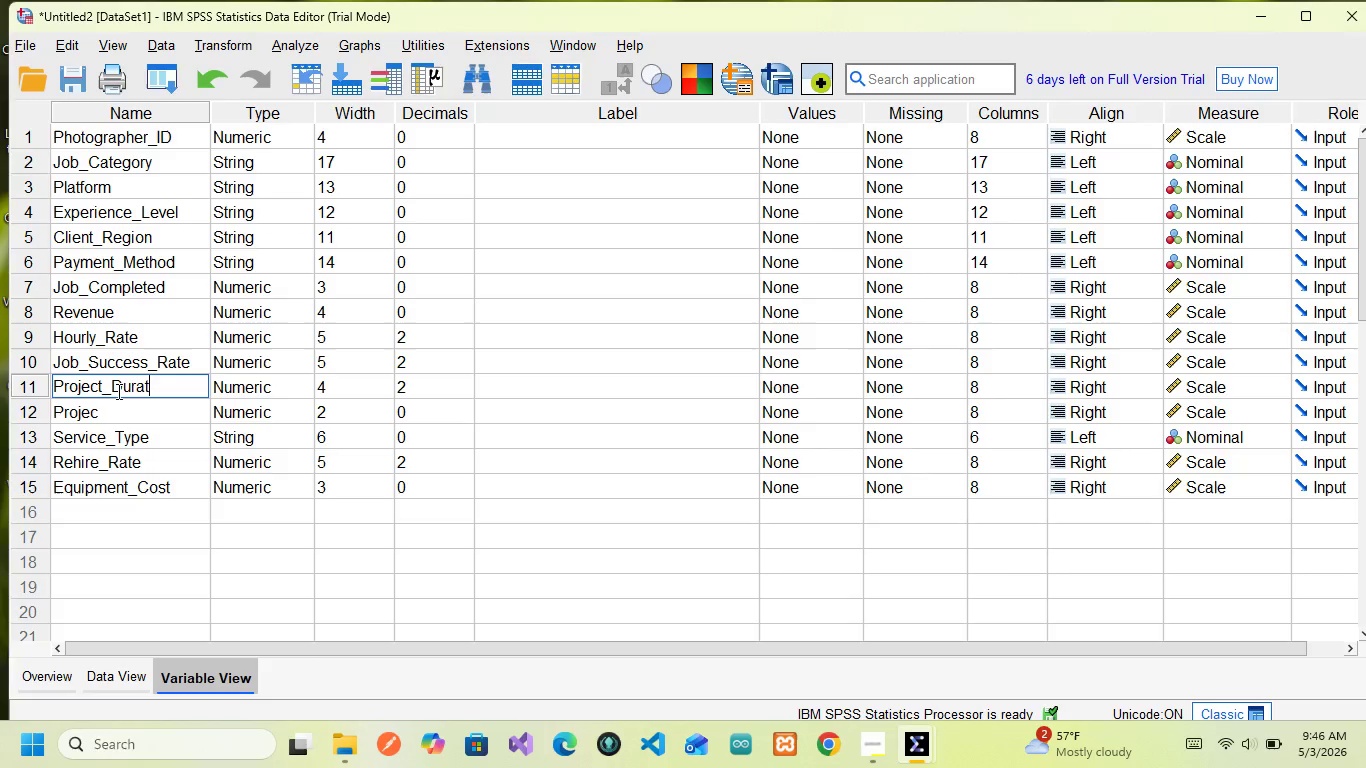 
type(ion)
 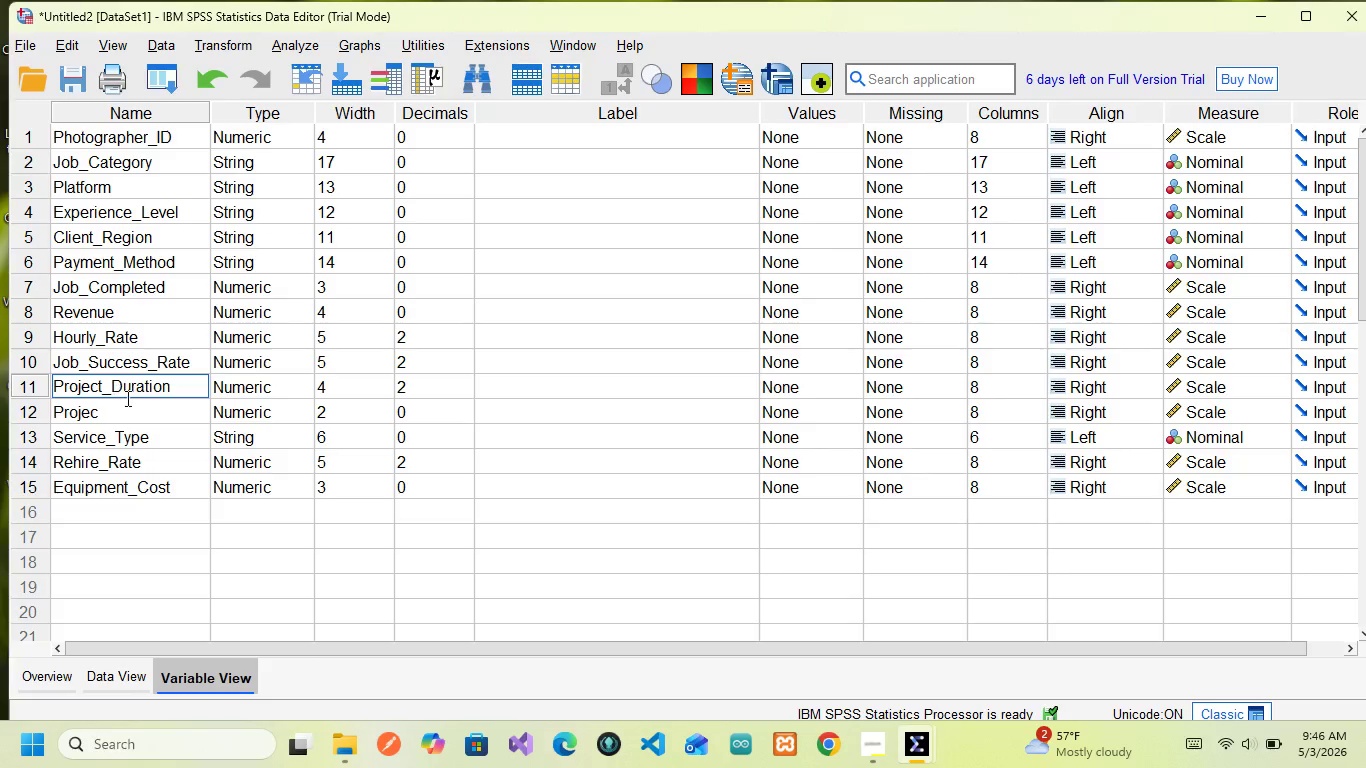 
wait(13.17)
 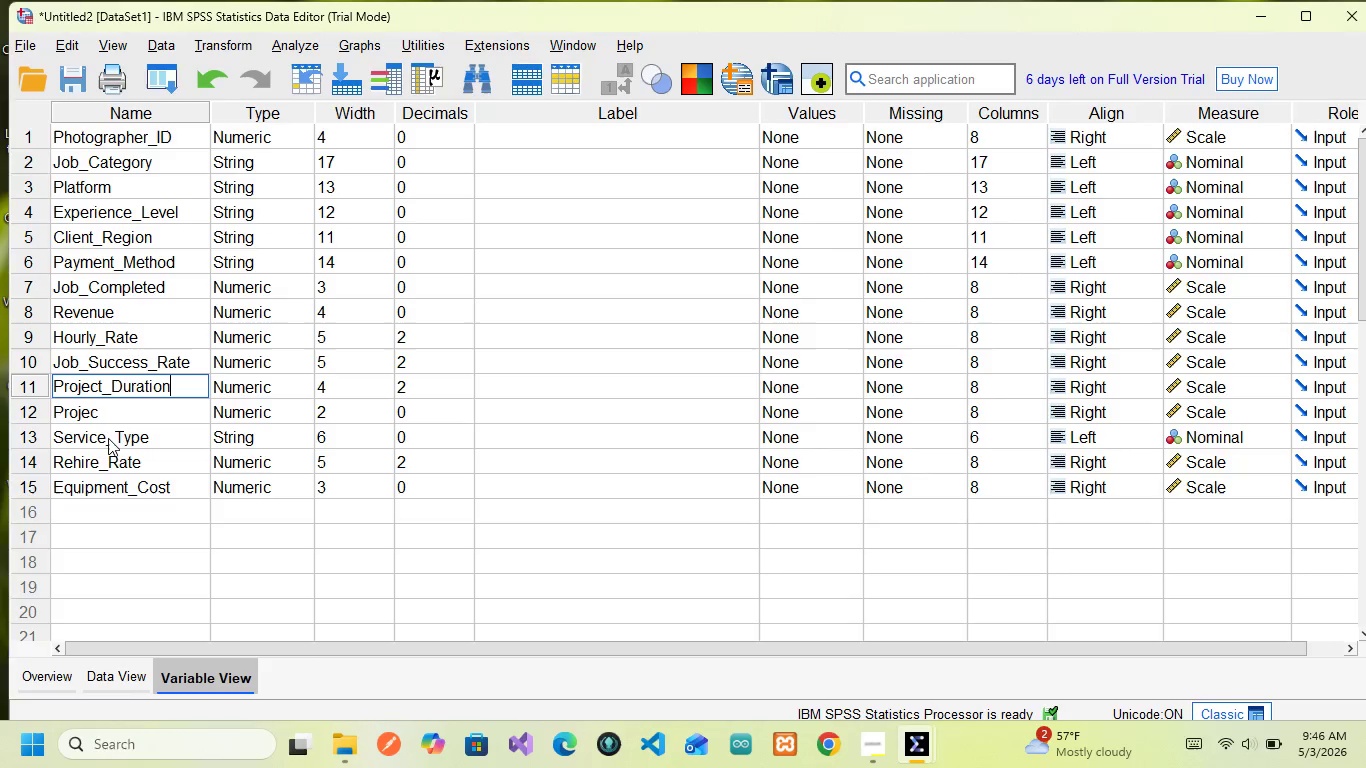 
key(Shift+Minus)
 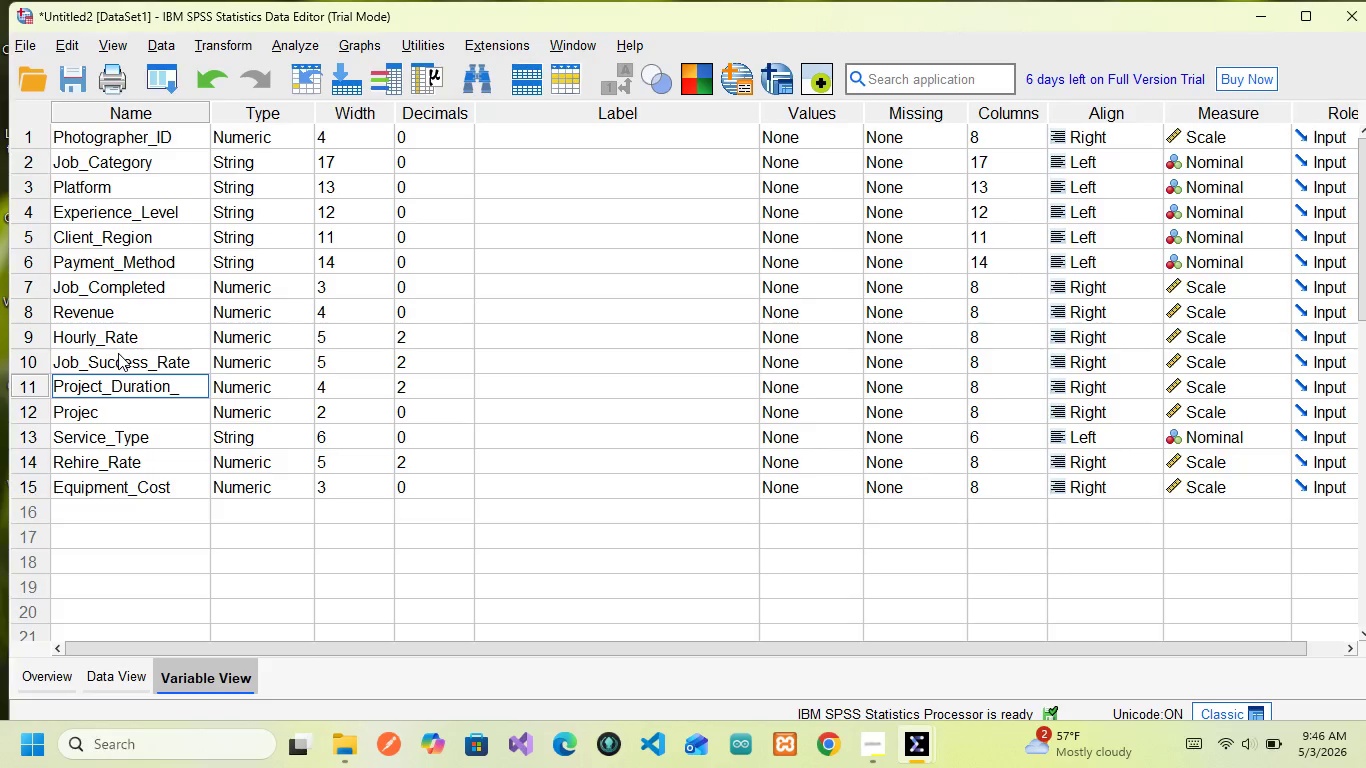 
type(Hour )
 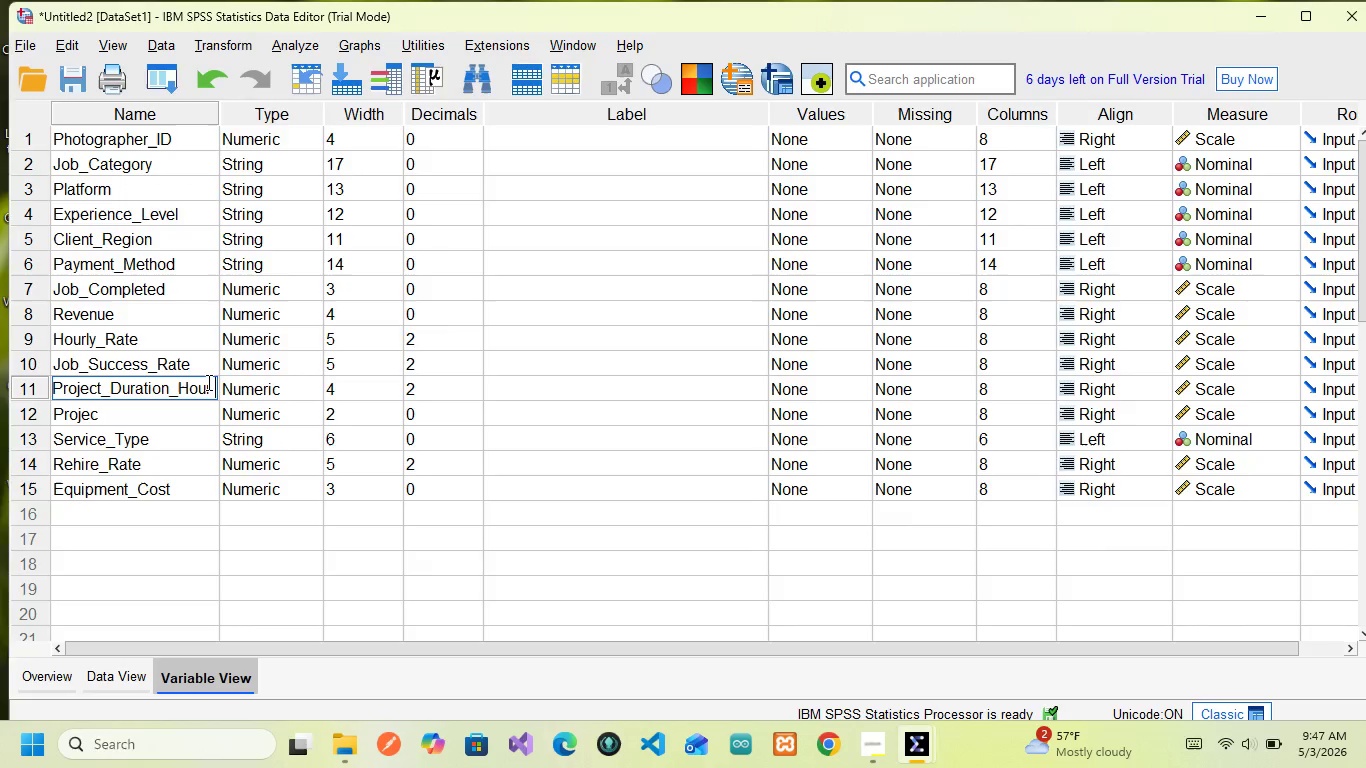 
wait(31.74)
 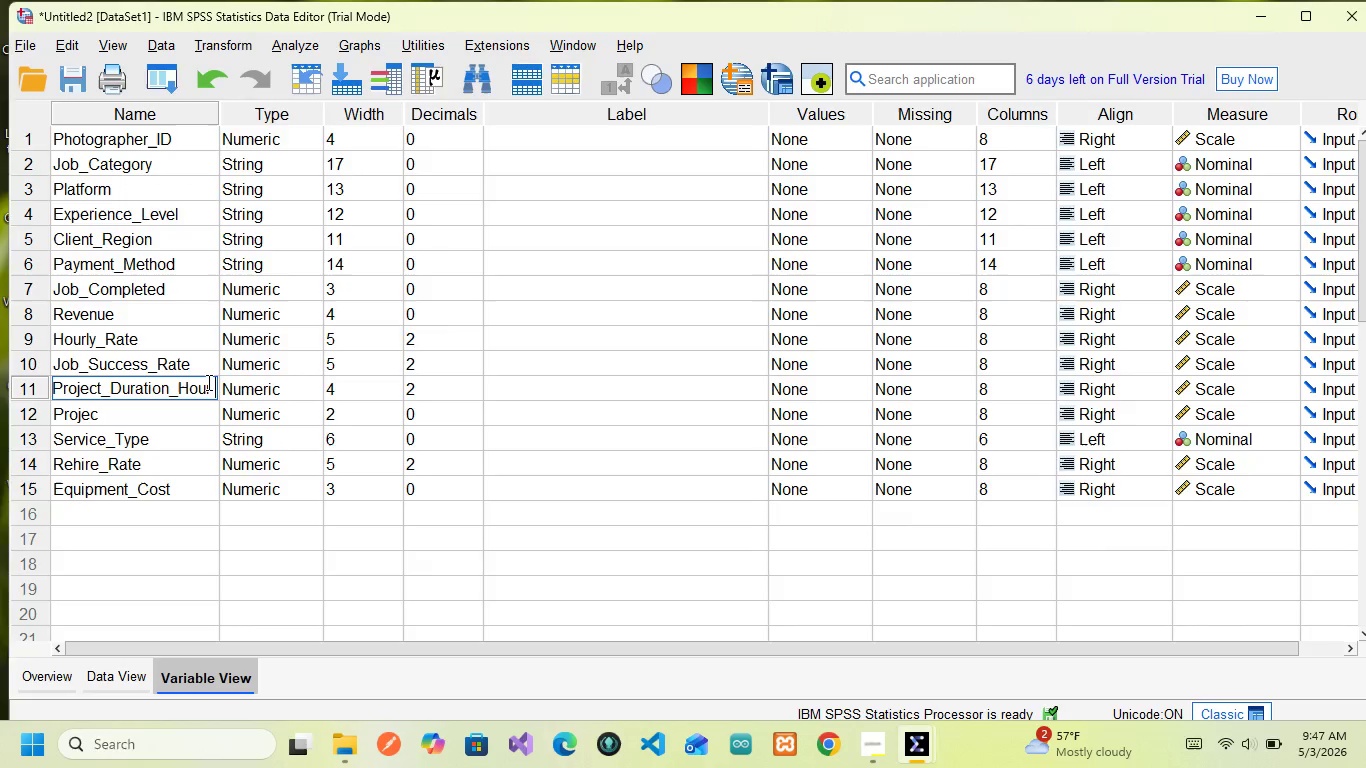 
left_click([205, 375])
 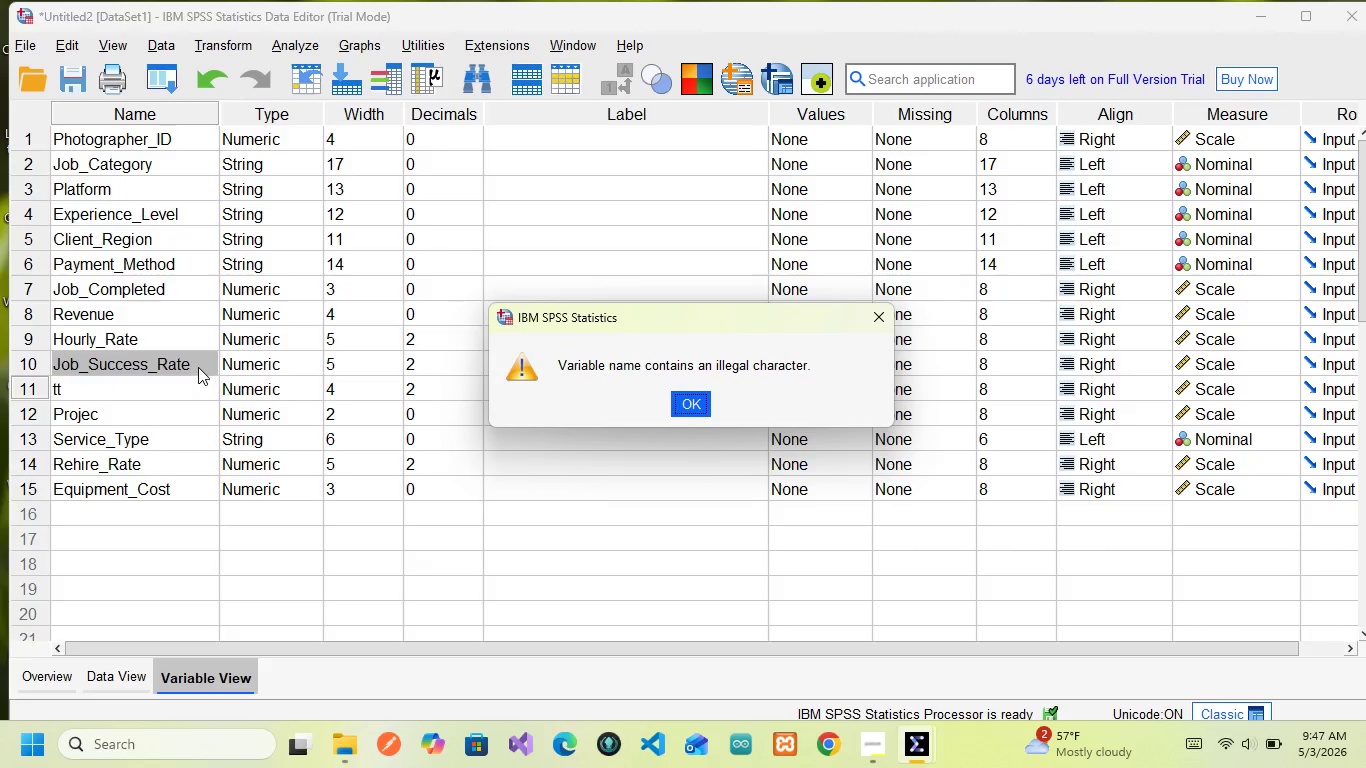 
wait(7.66)
 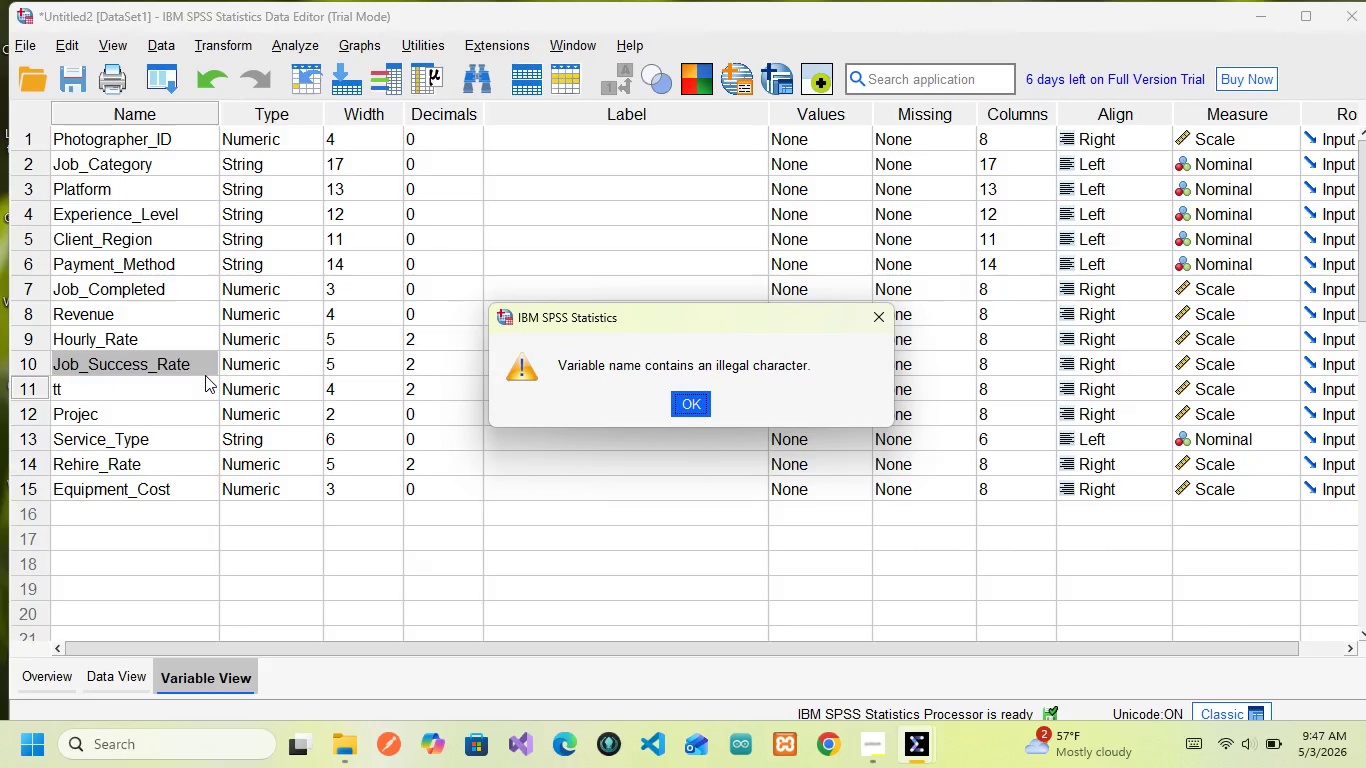 
left_click([690, 406])
 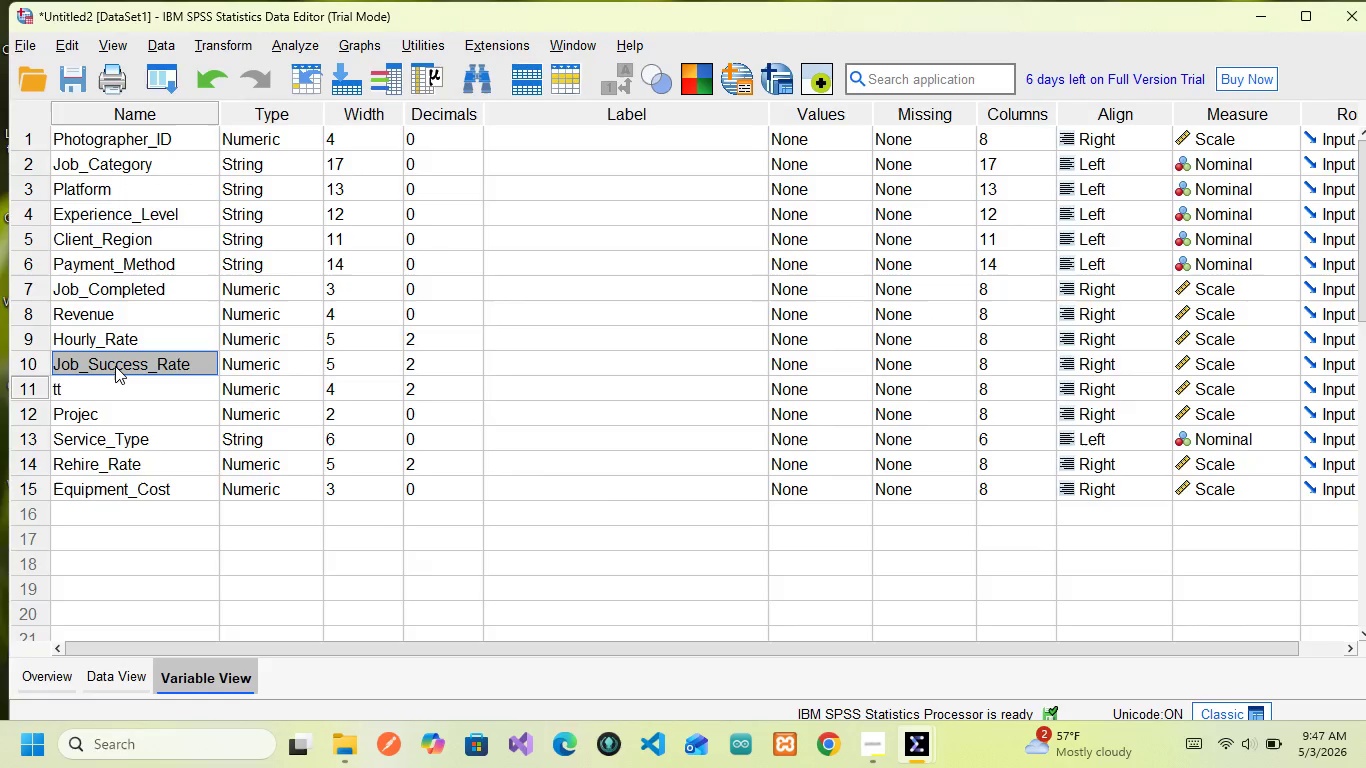 
double_click([115, 366])
 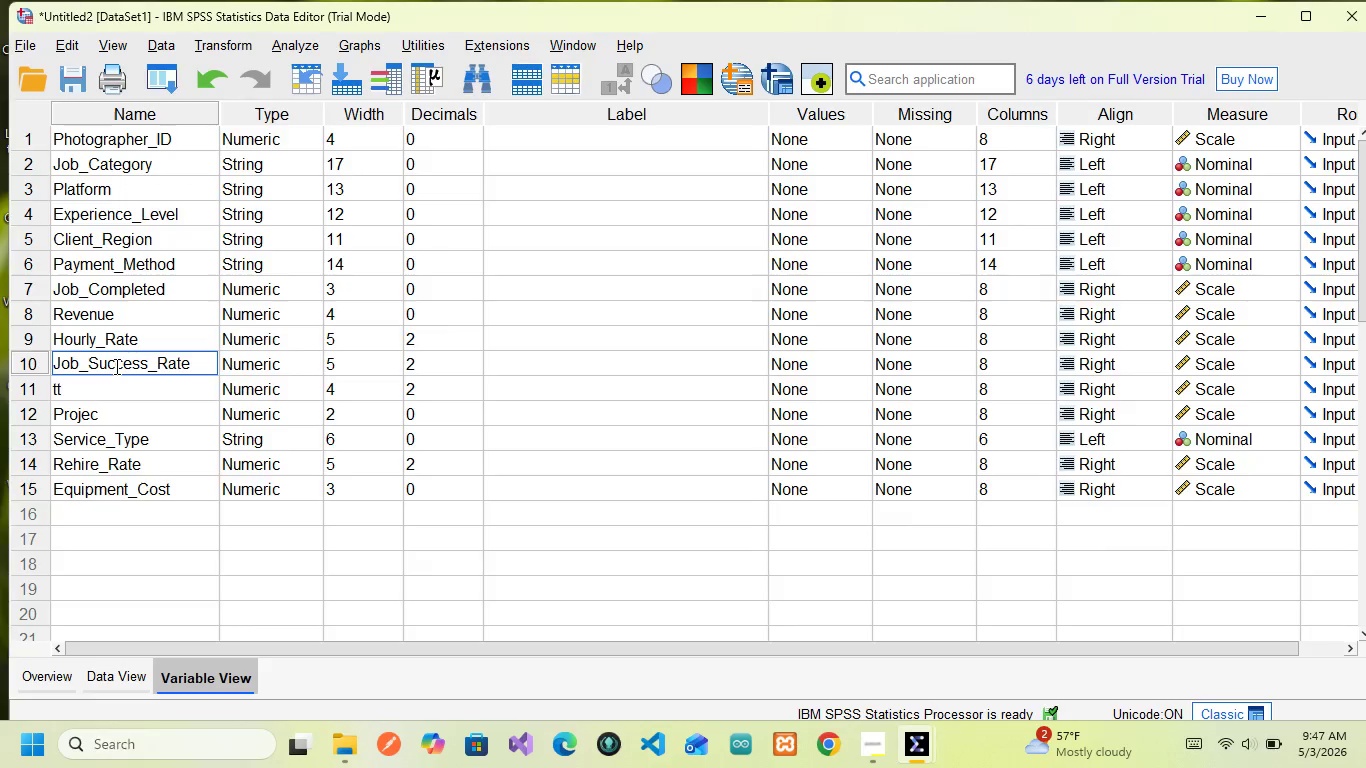 
key(Control+ControlLeft)
 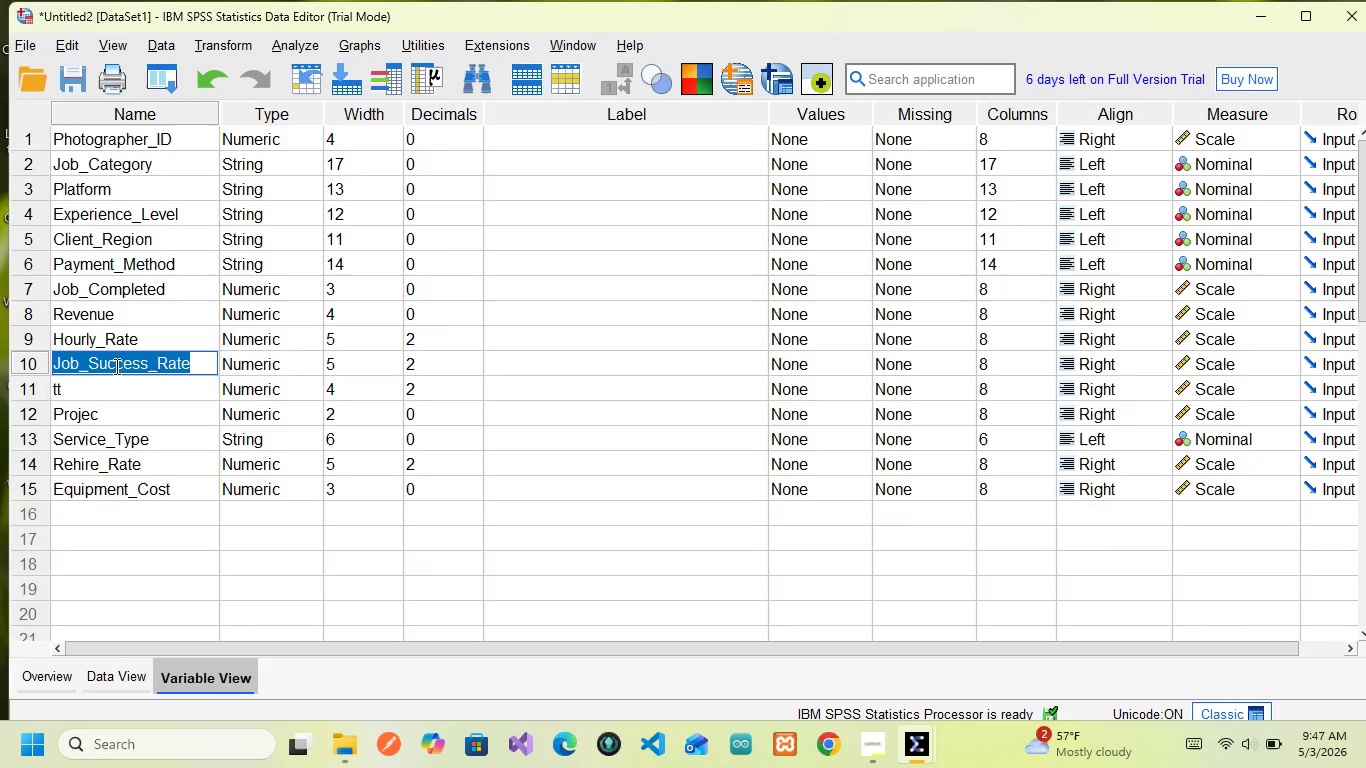 
key(Control+A)
 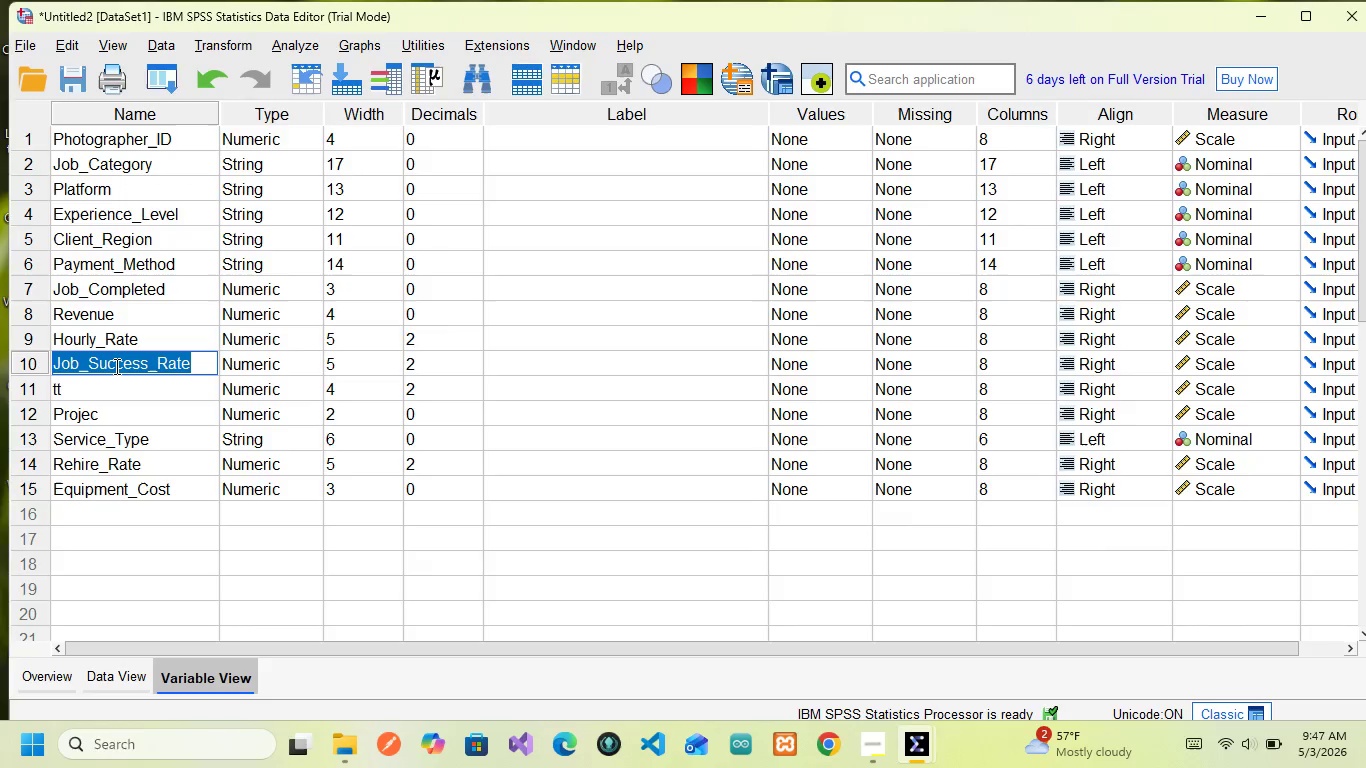 
type(Project_Duration_Hour)
 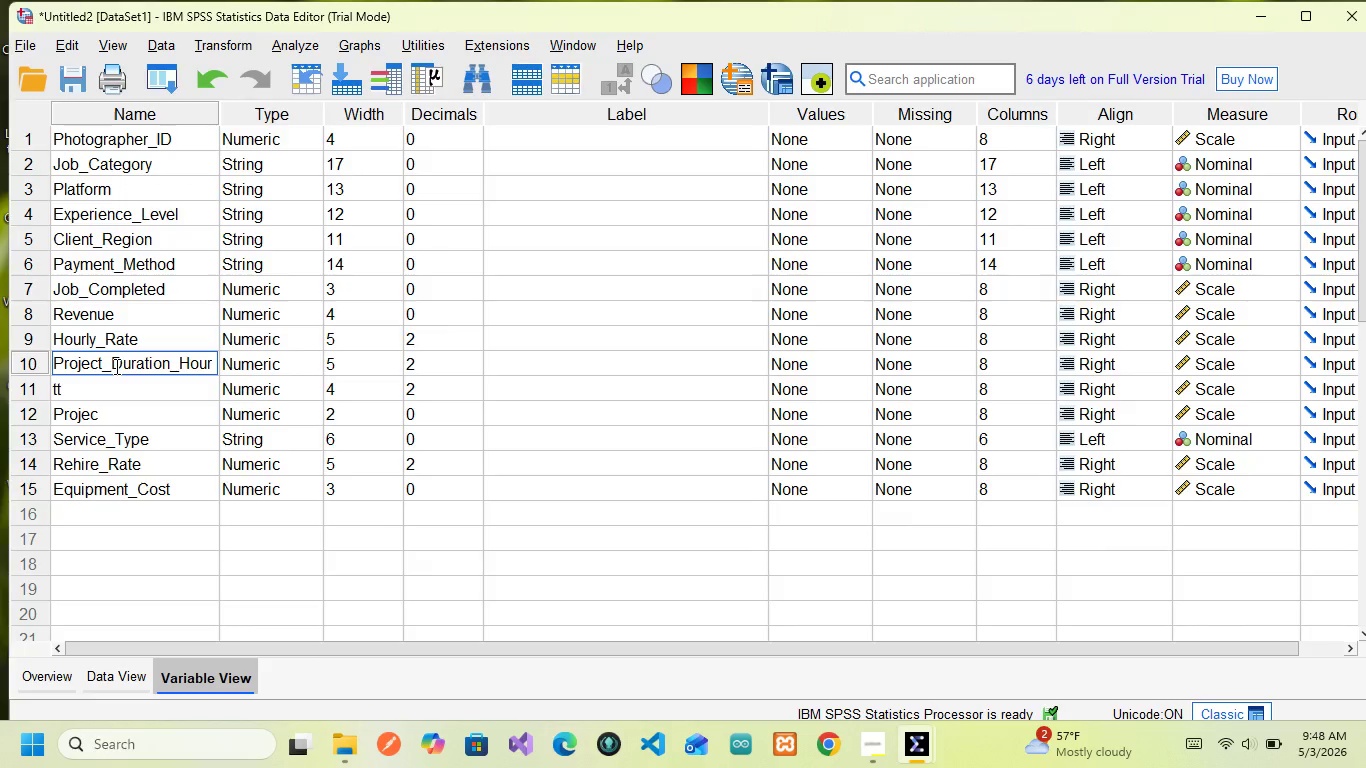 
wait(48.02)
 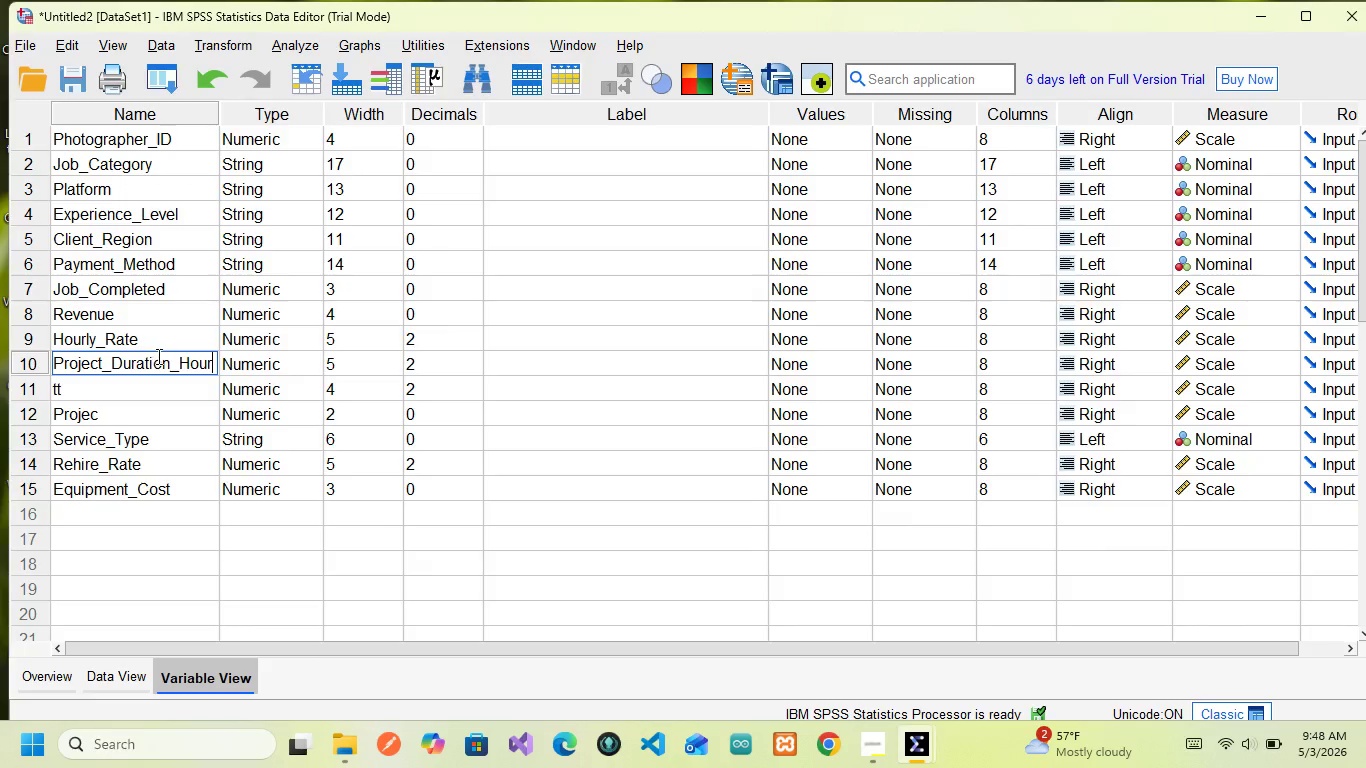 
left_click([73, 388])
 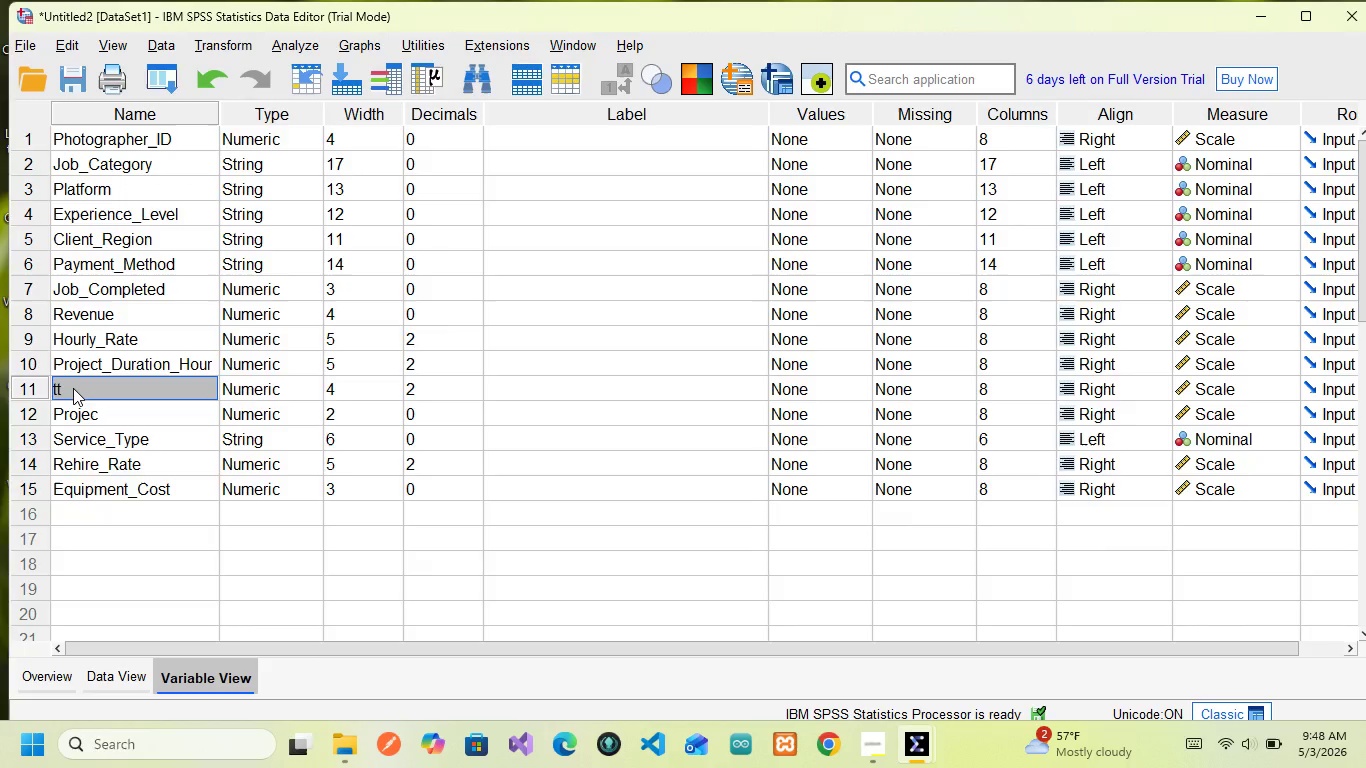 
left_click([73, 388])
 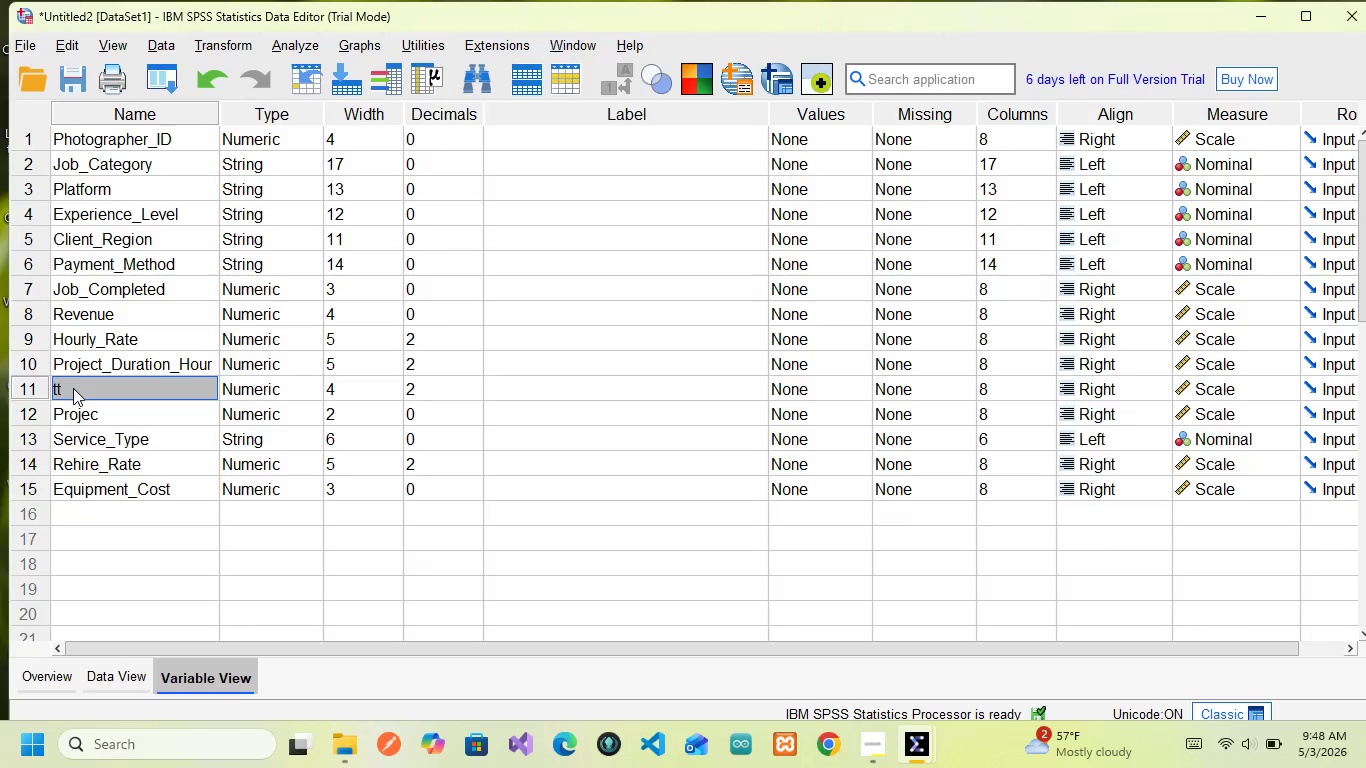 
double_click([73, 388])
 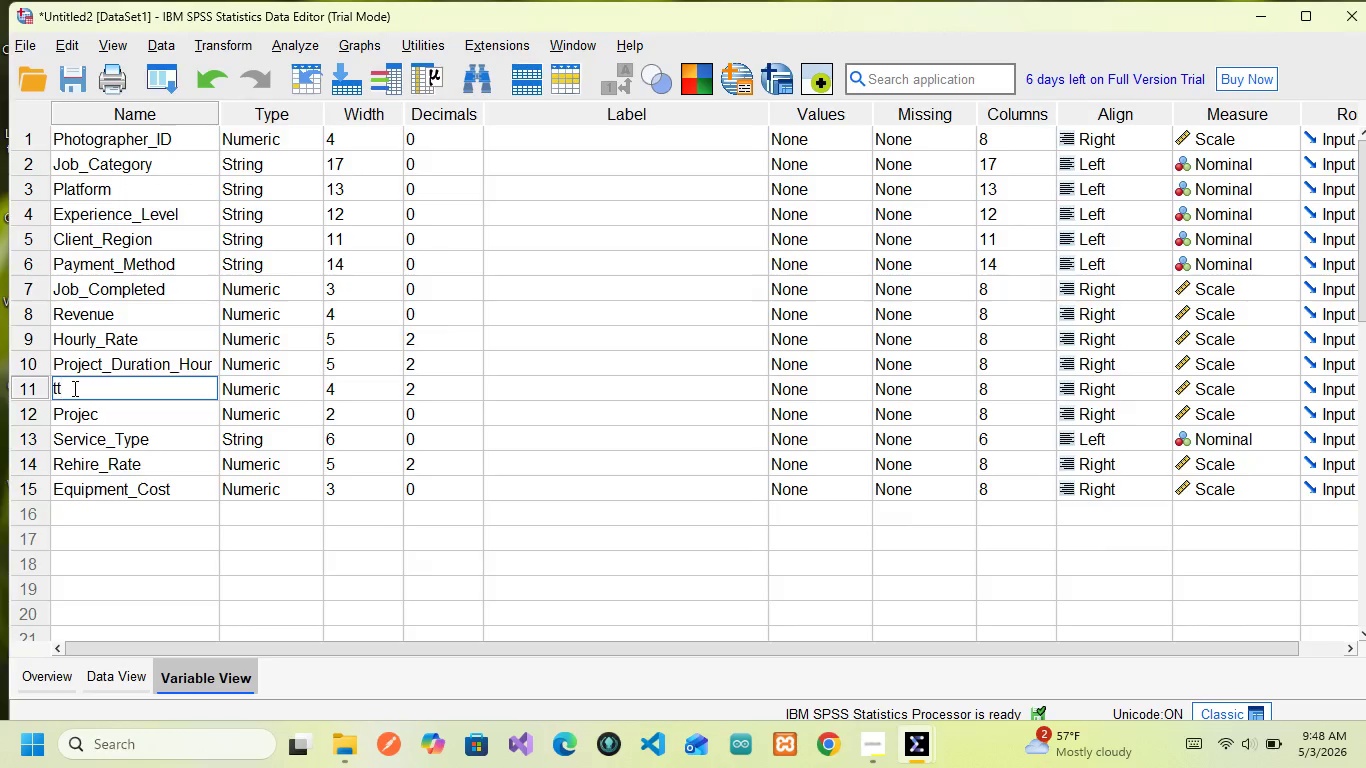 
key(Control+Z)
 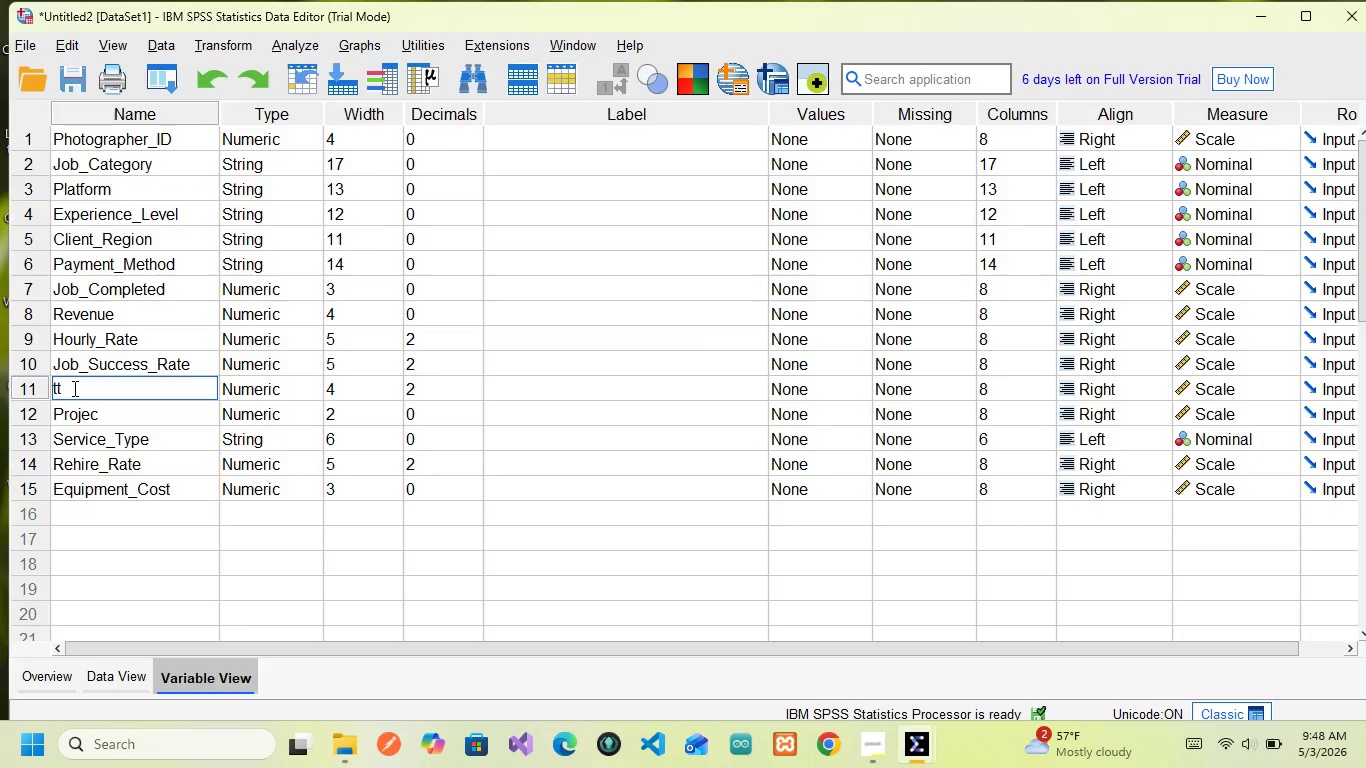 
key(Control+Z)
 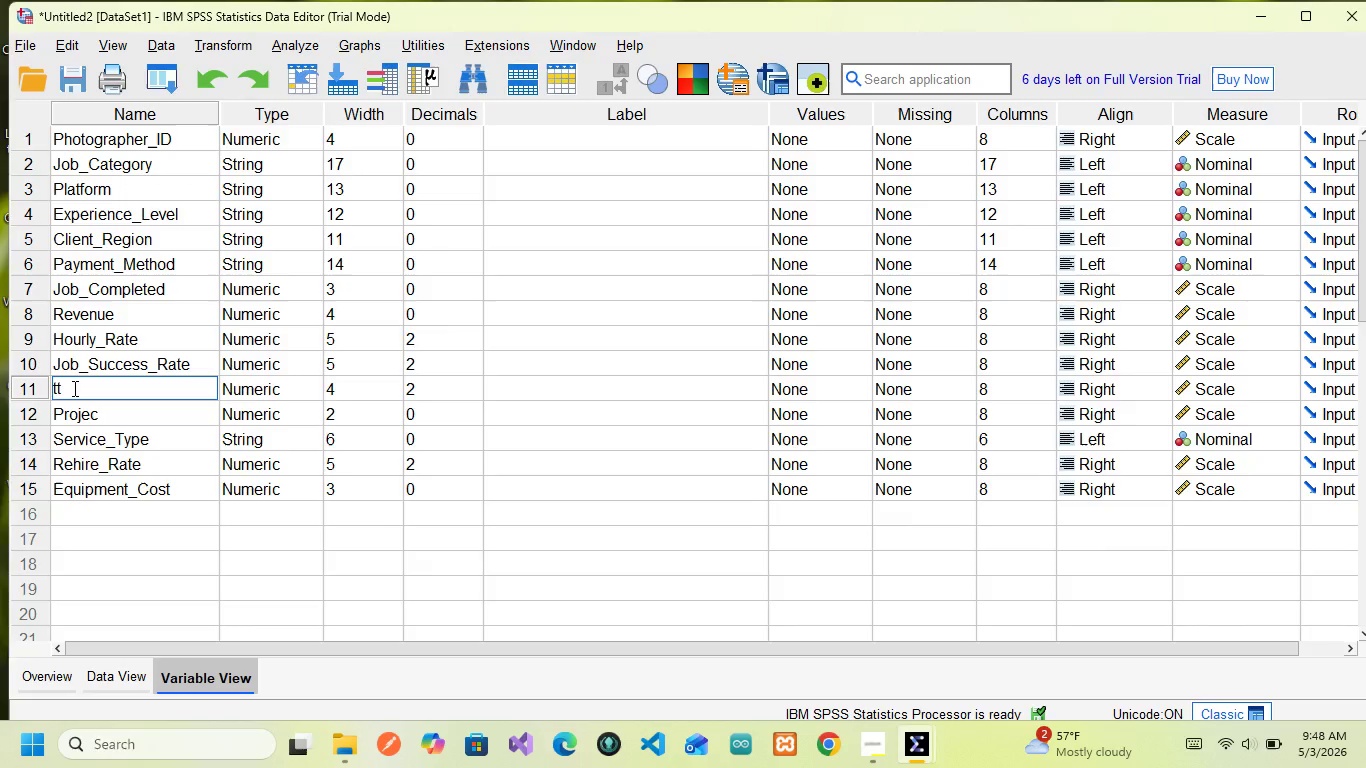 
left_click([73, 388])
 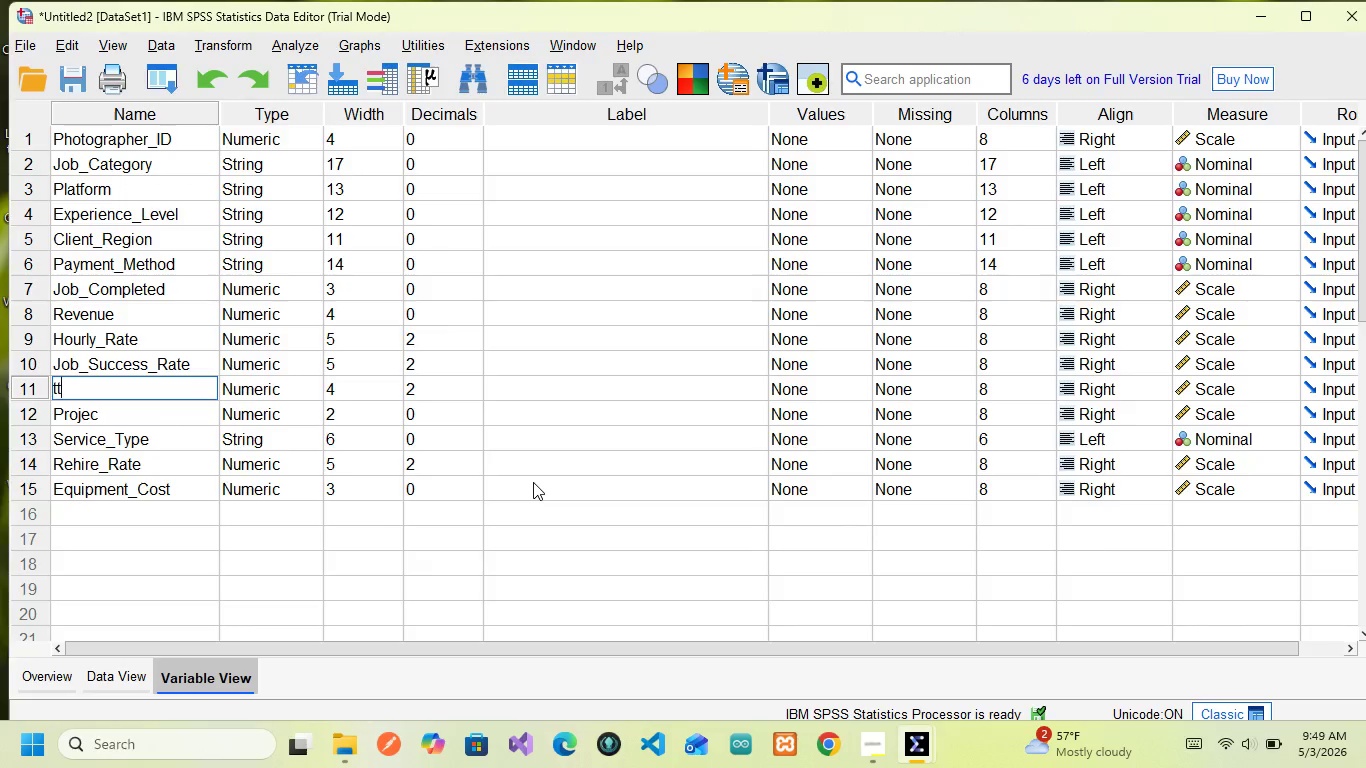 
wait(8.95)
 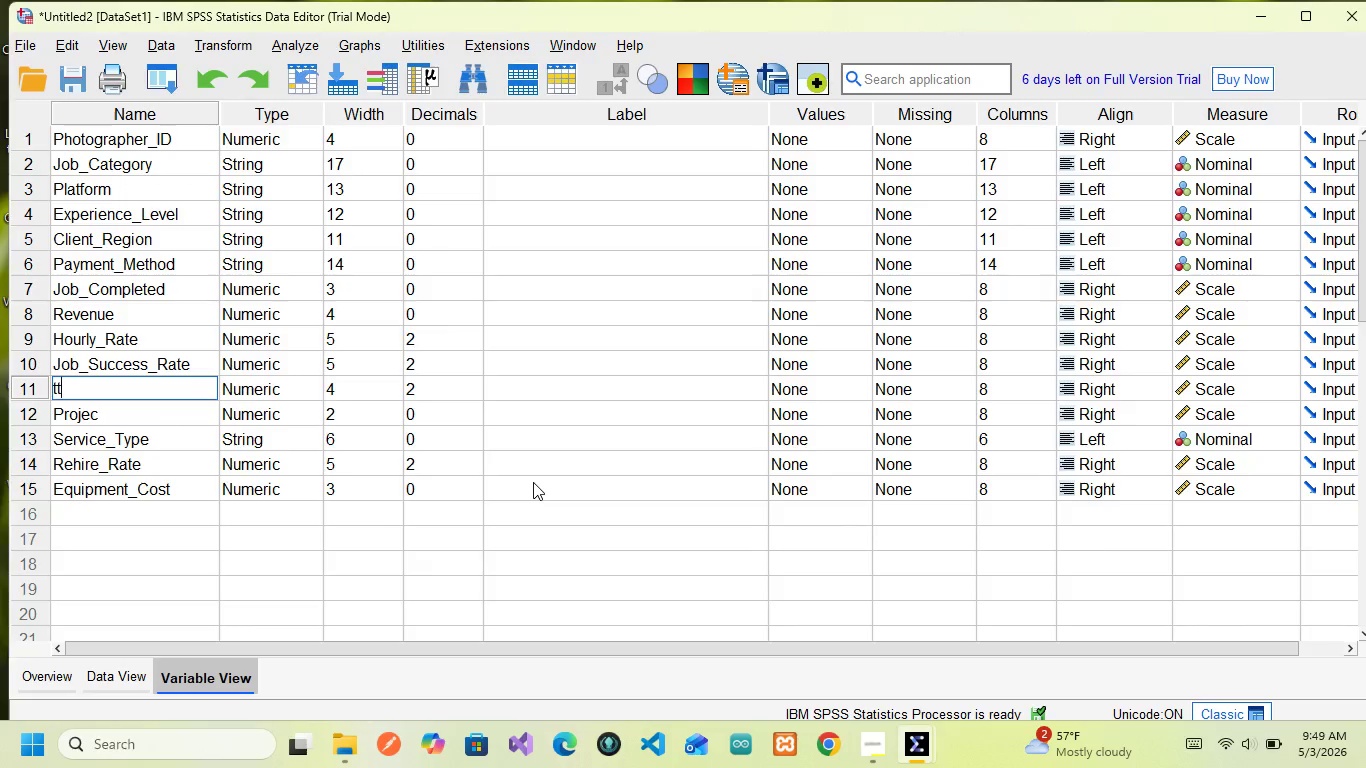 
double_click([141, 356])
 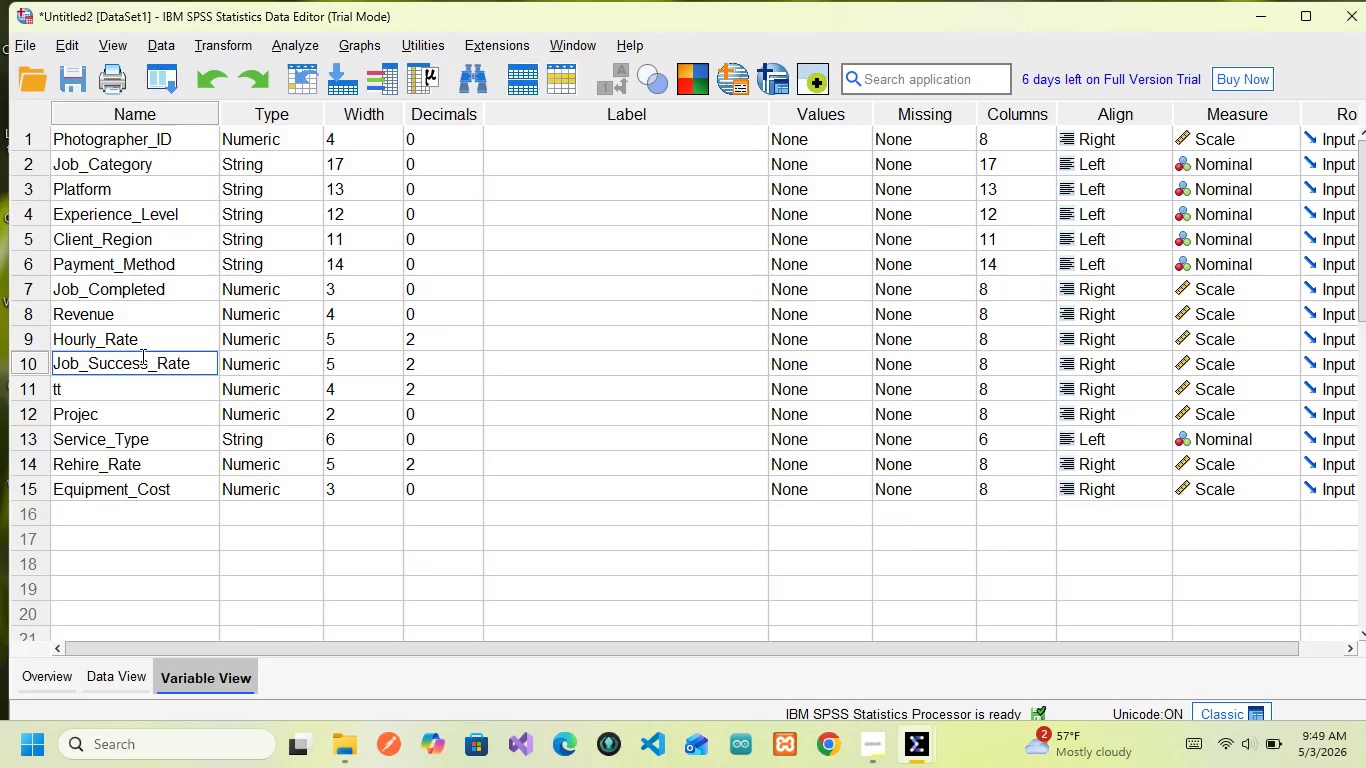 
key(Control+ControlLeft)
 